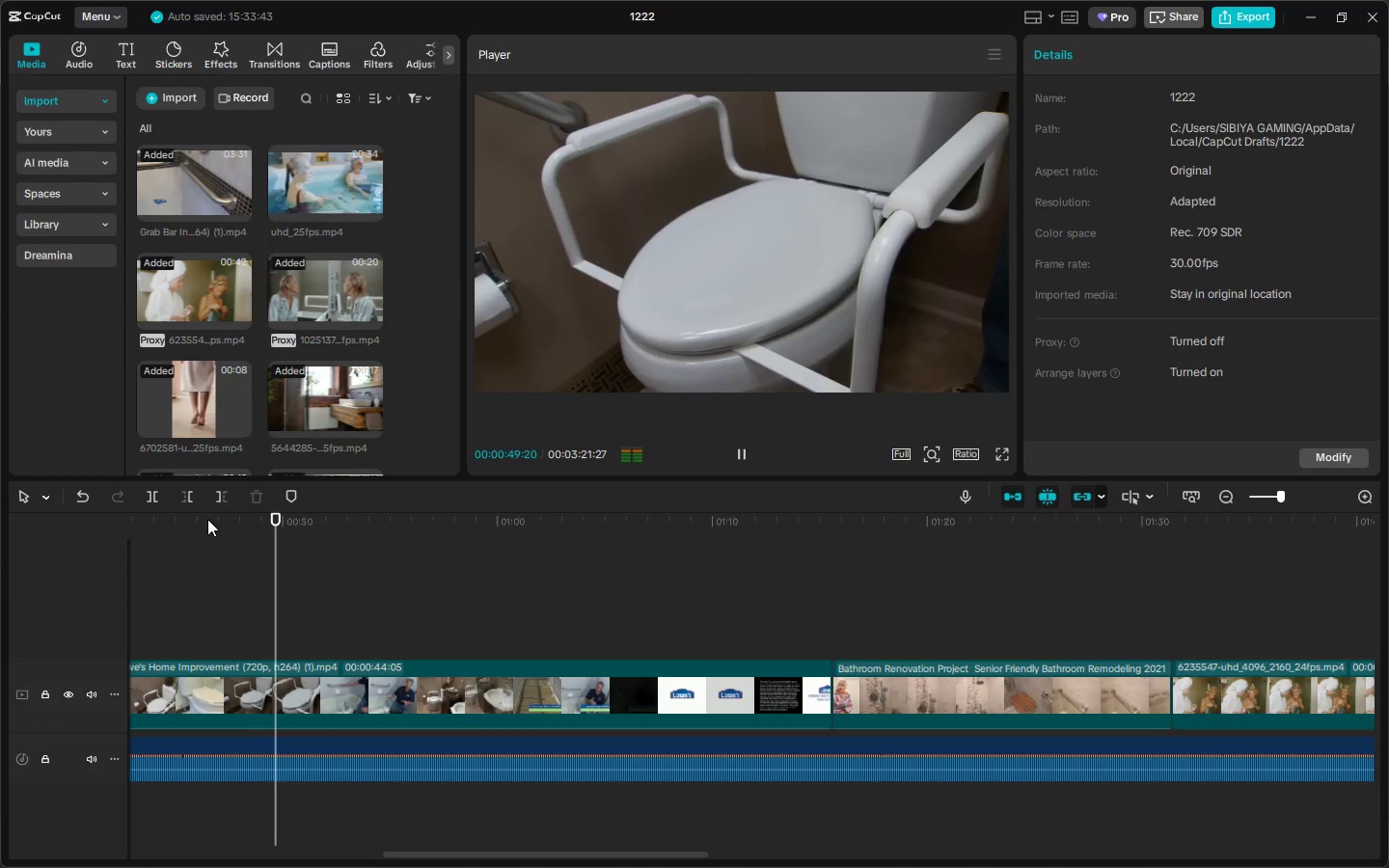 
key(Space)
 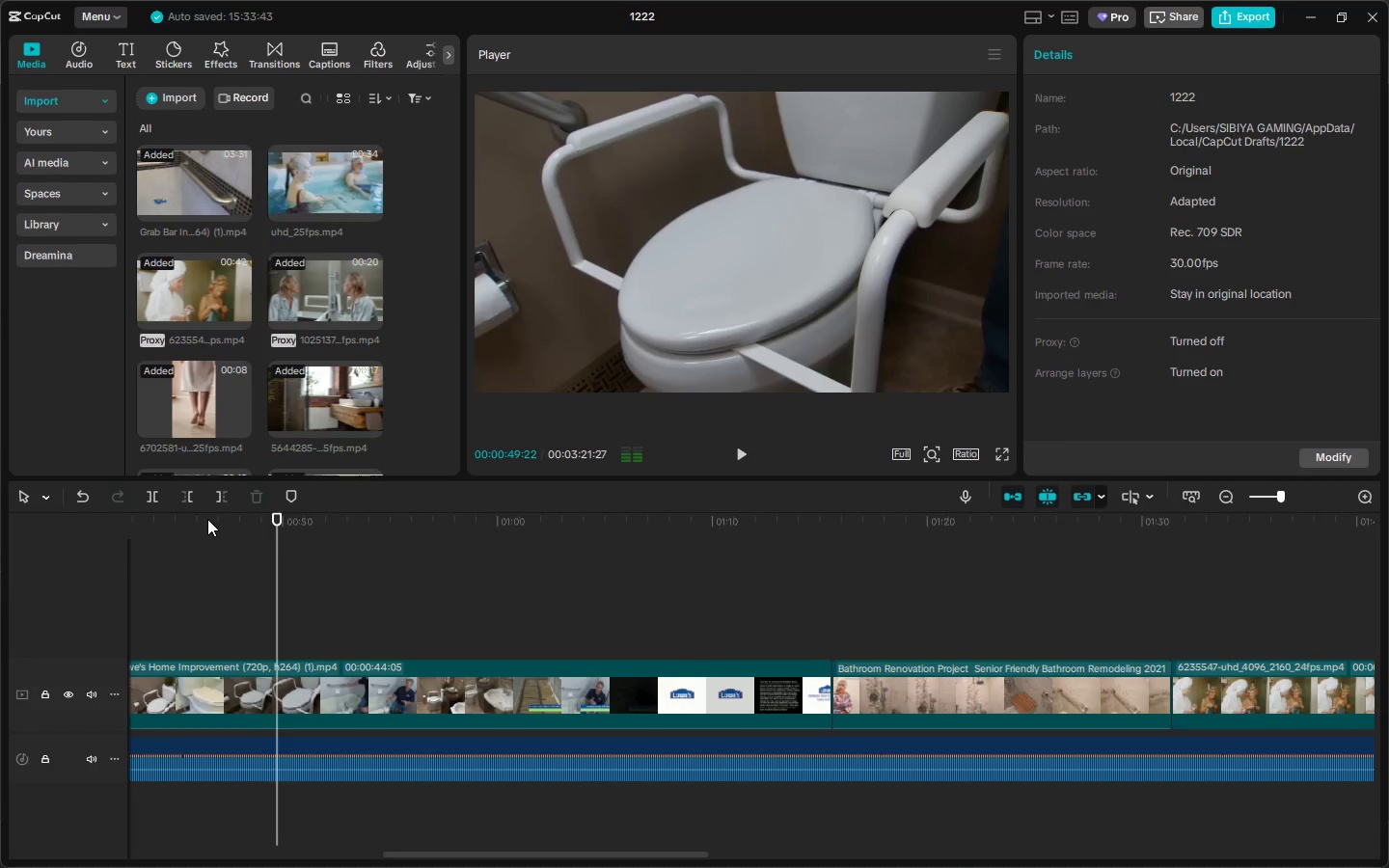 
key(Space)
 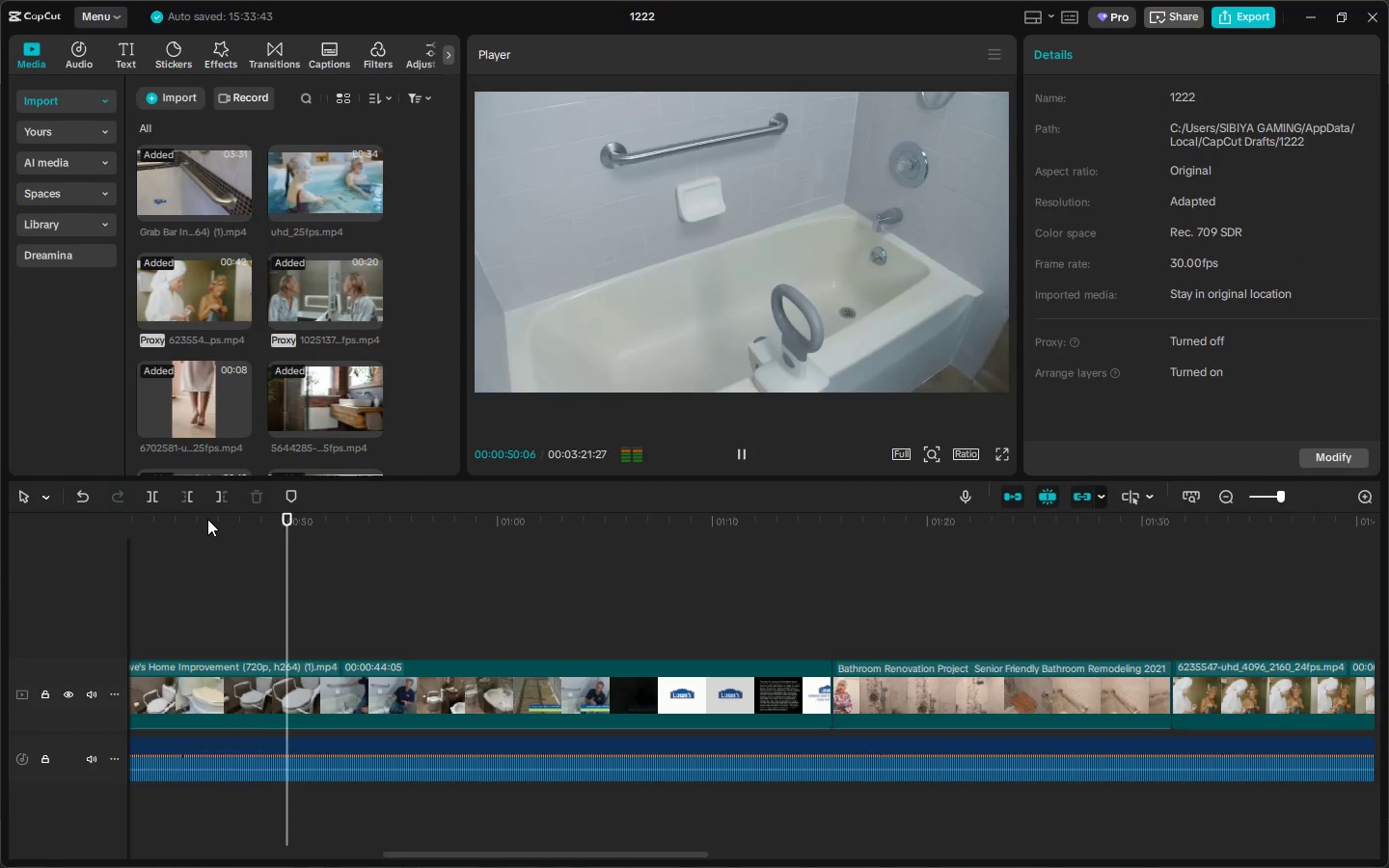 
key(Space)
 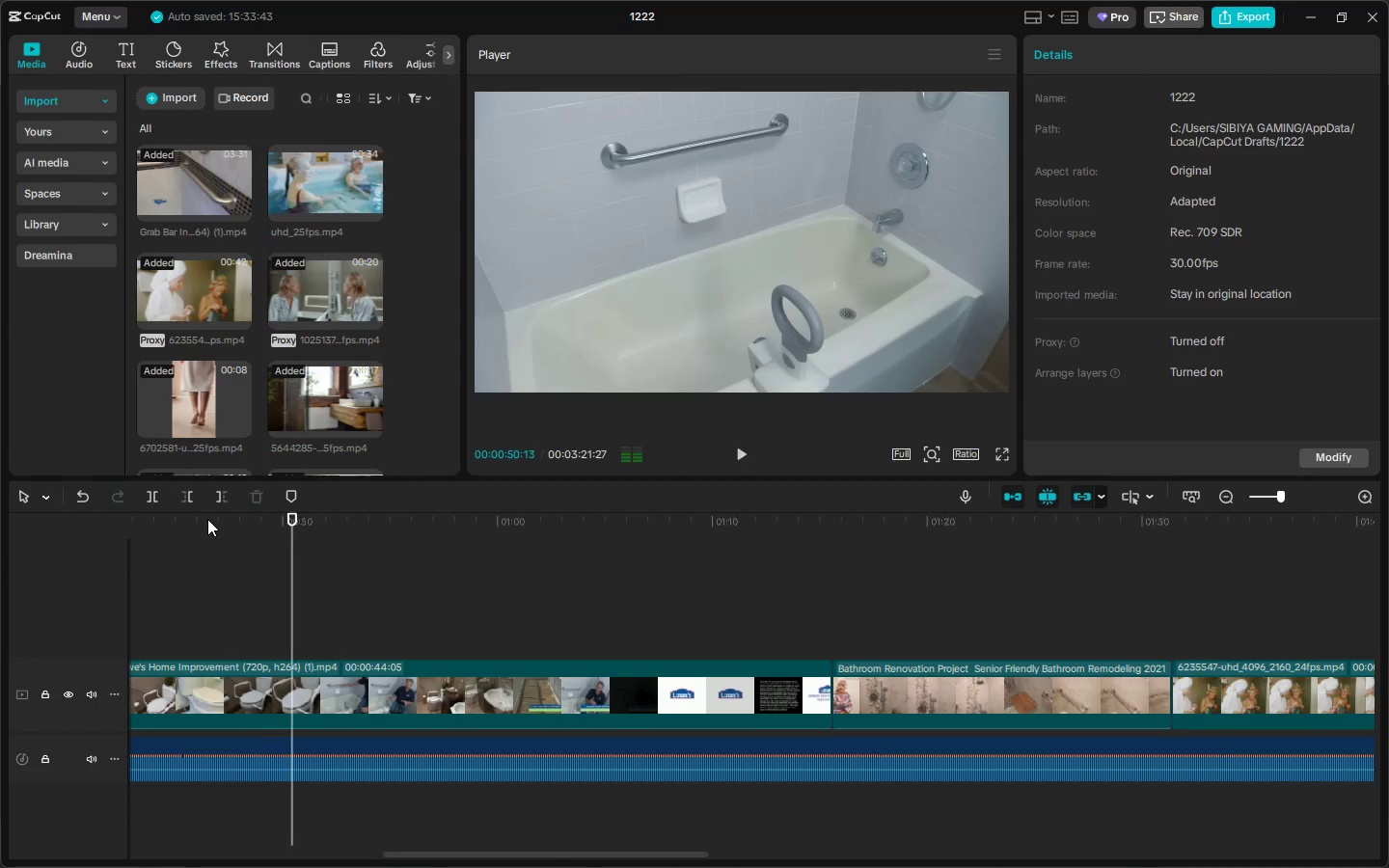 
key(Space)
 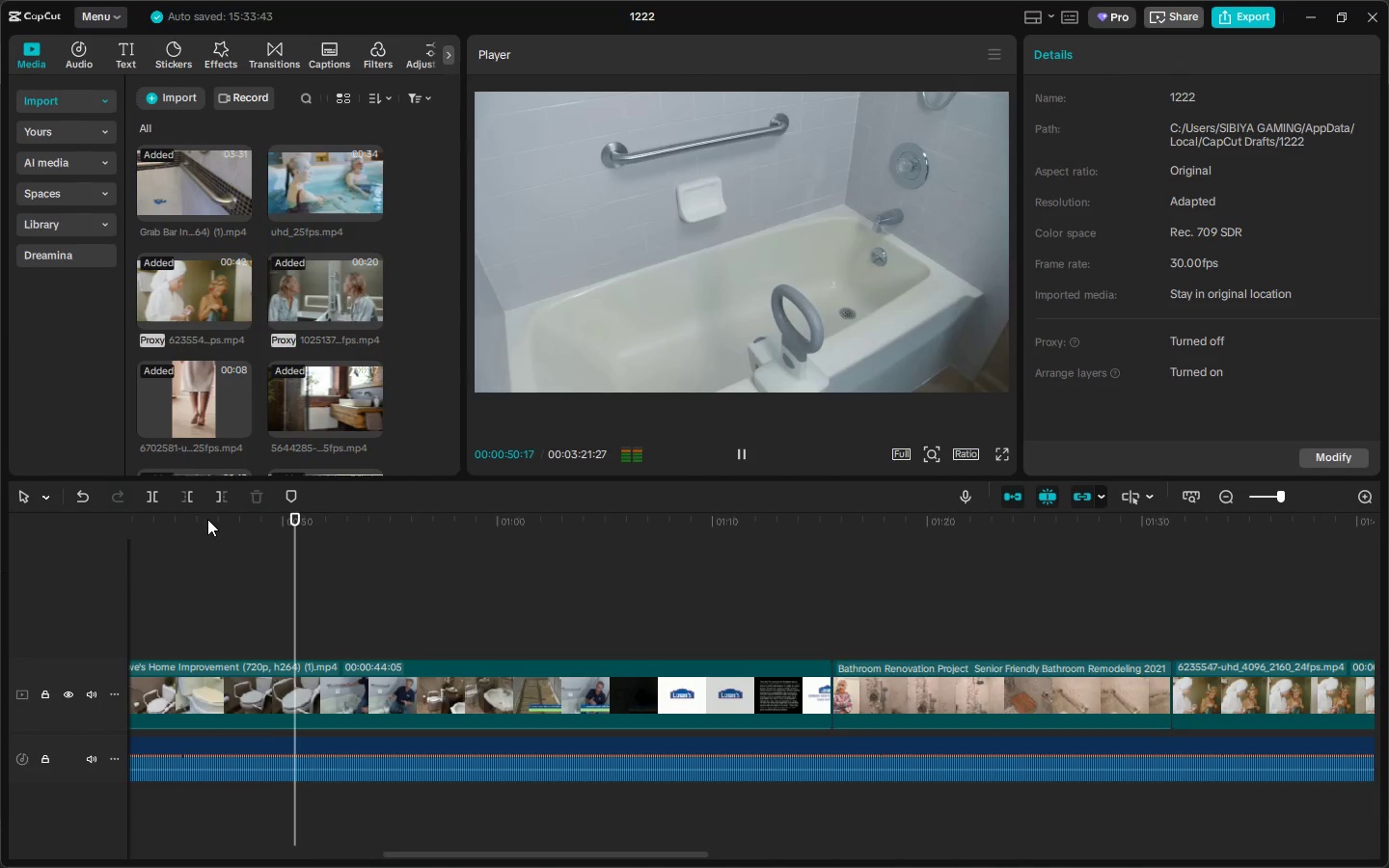 
key(Space)
 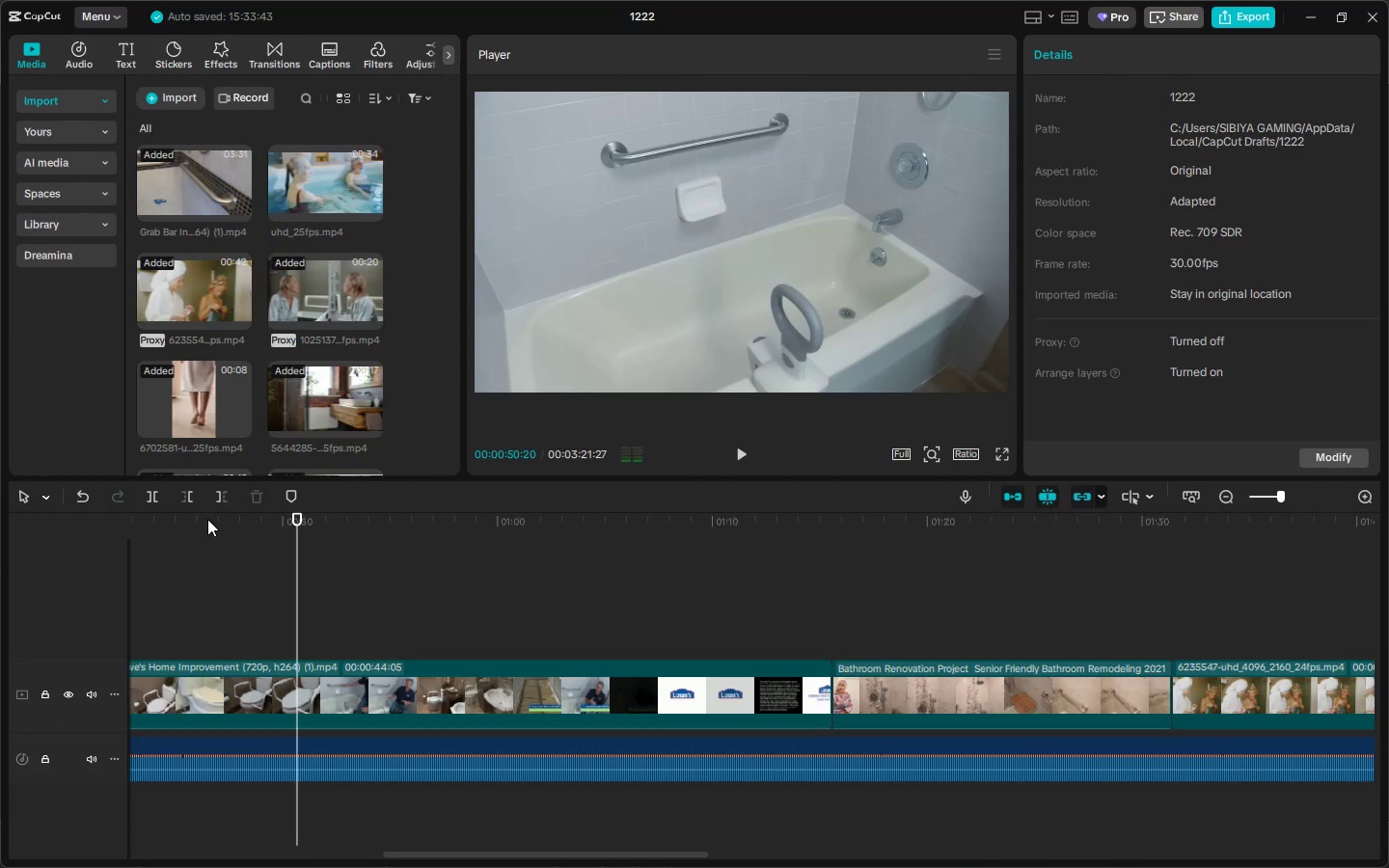 
key(Control+ControlLeft)
 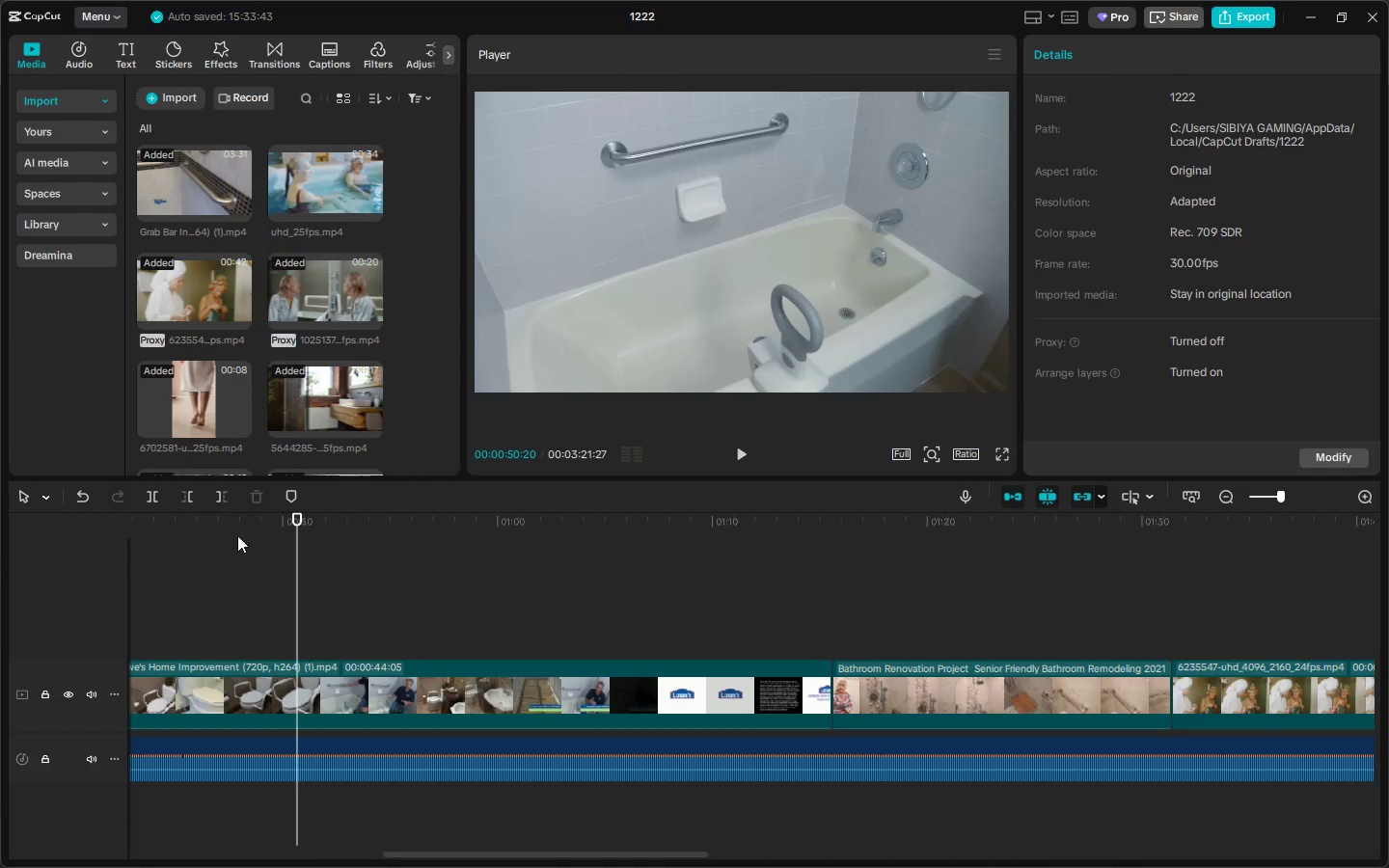 
key(Control+B)
 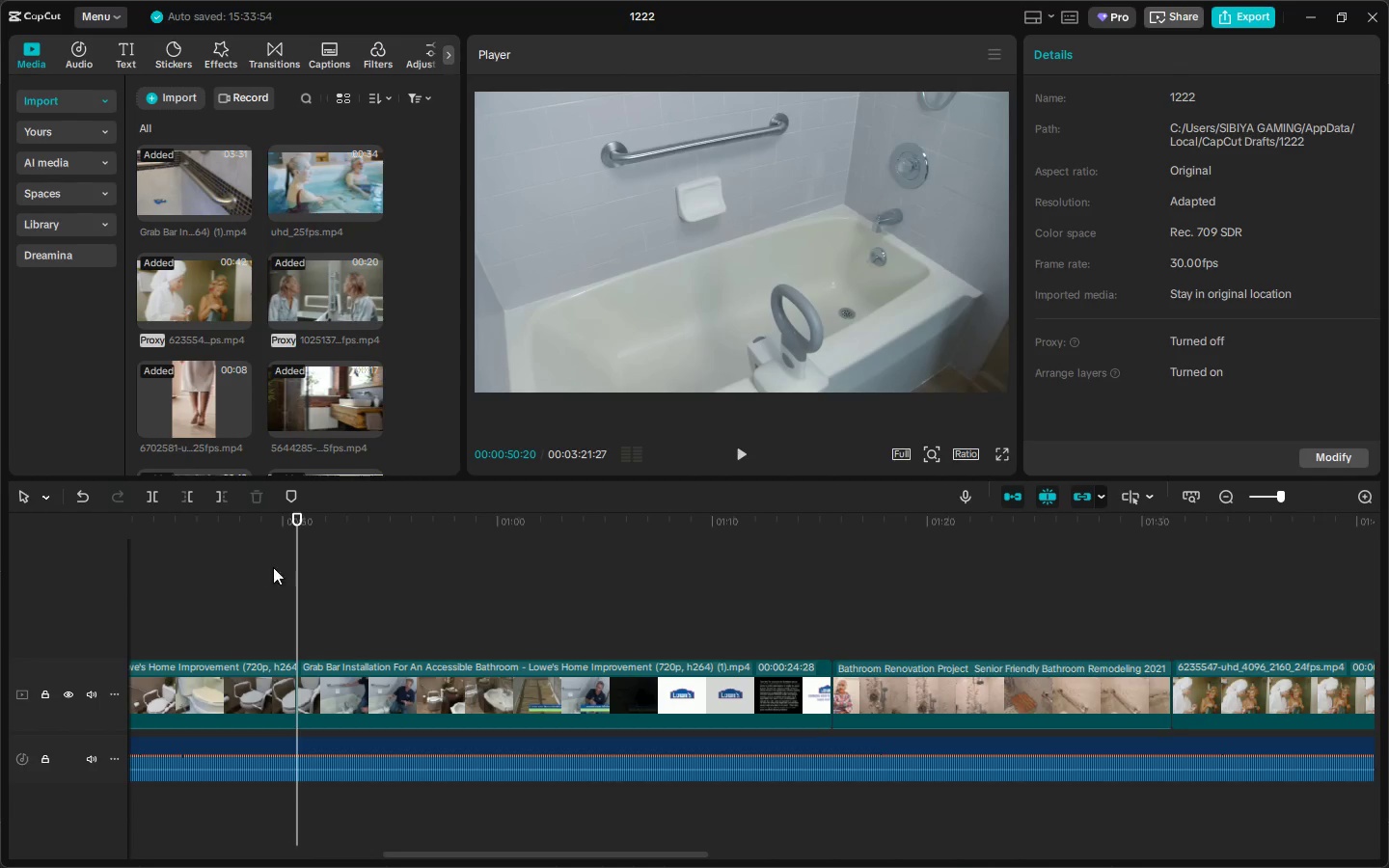 
key(Space)
 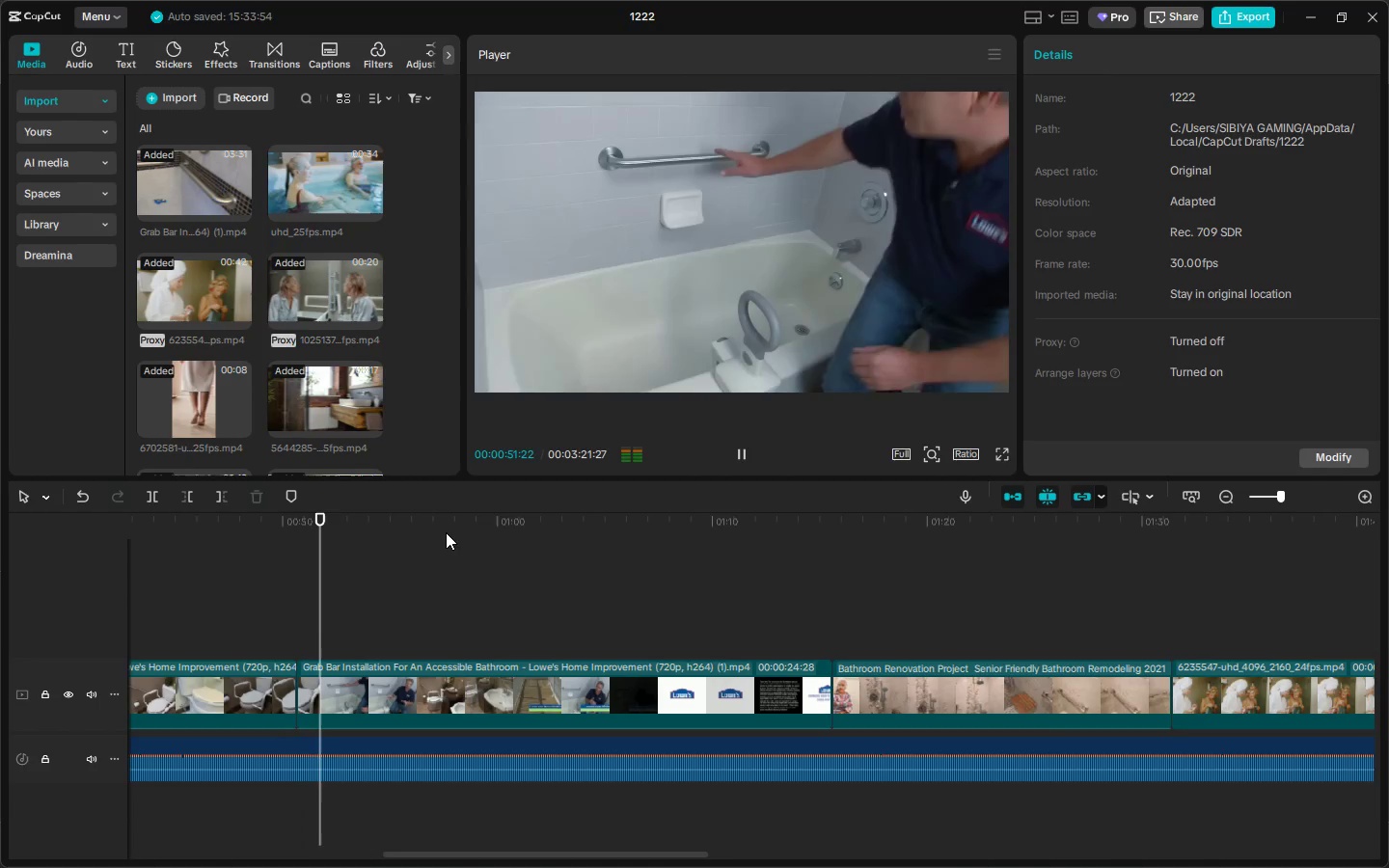 
left_click_drag(start_coordinate=[399, 522], to_coordinate=[418, 522])
 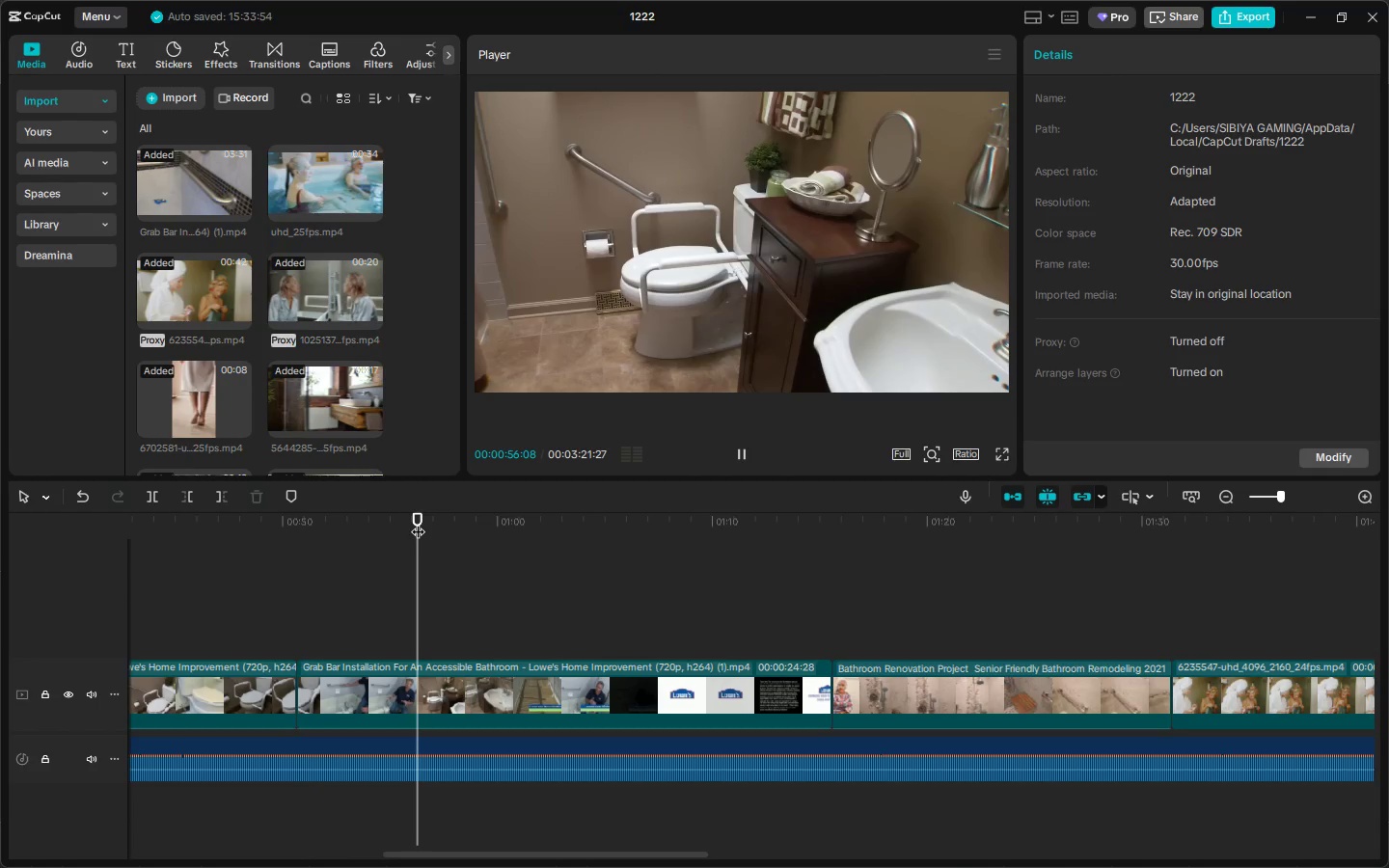 
key(Control+ControlLeft)
 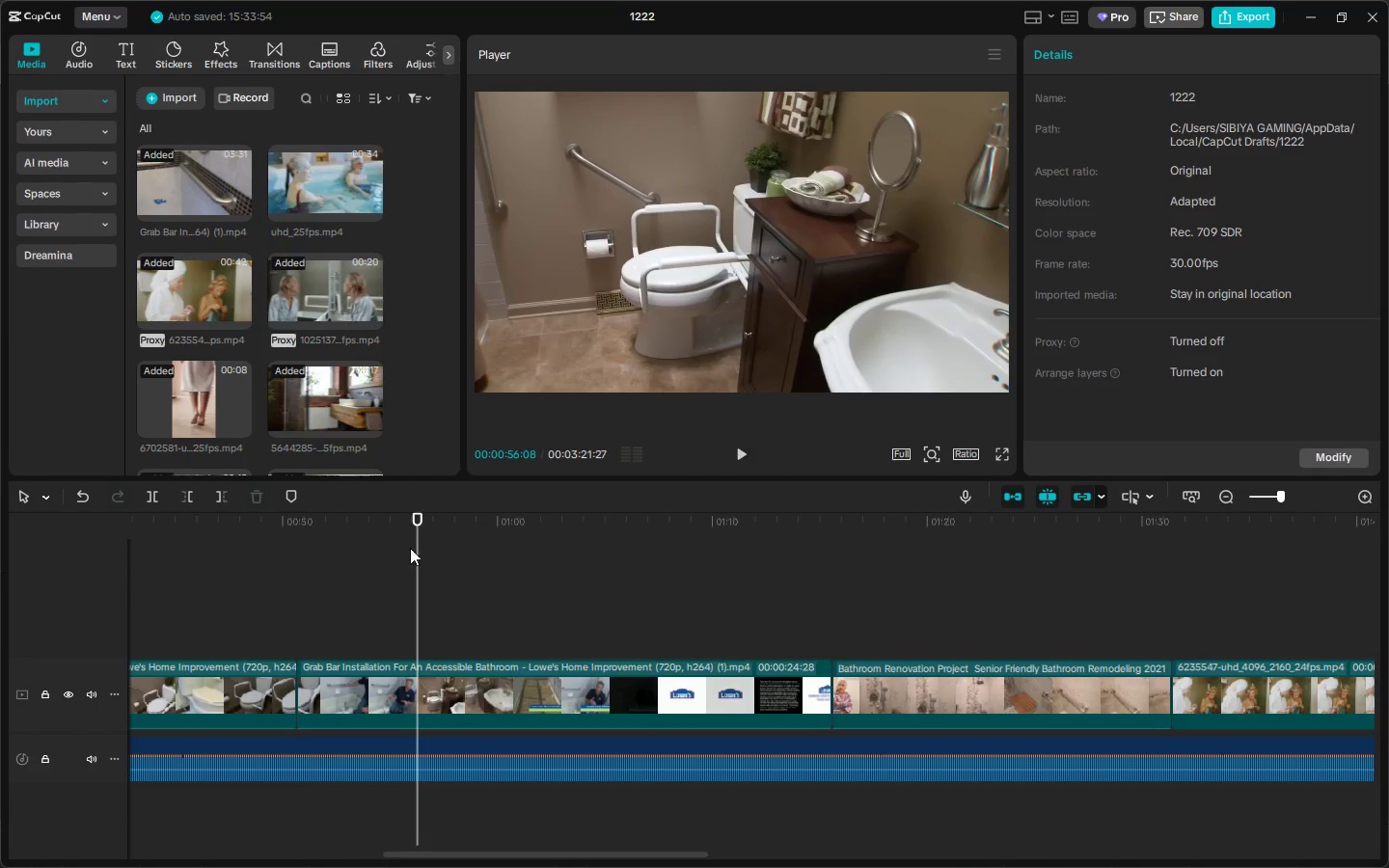 
key(Control+B)
 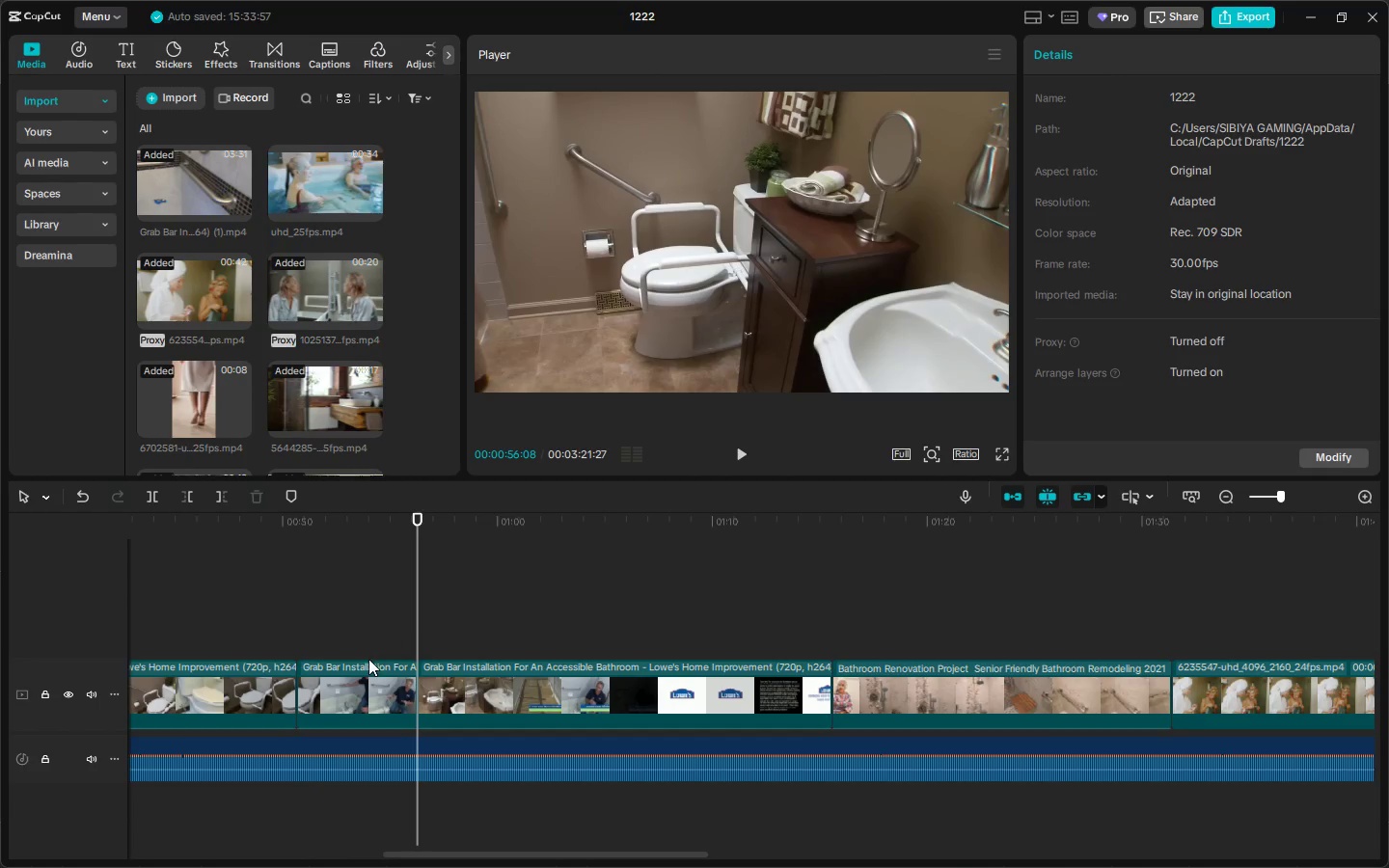 
left_click([366, 663])
 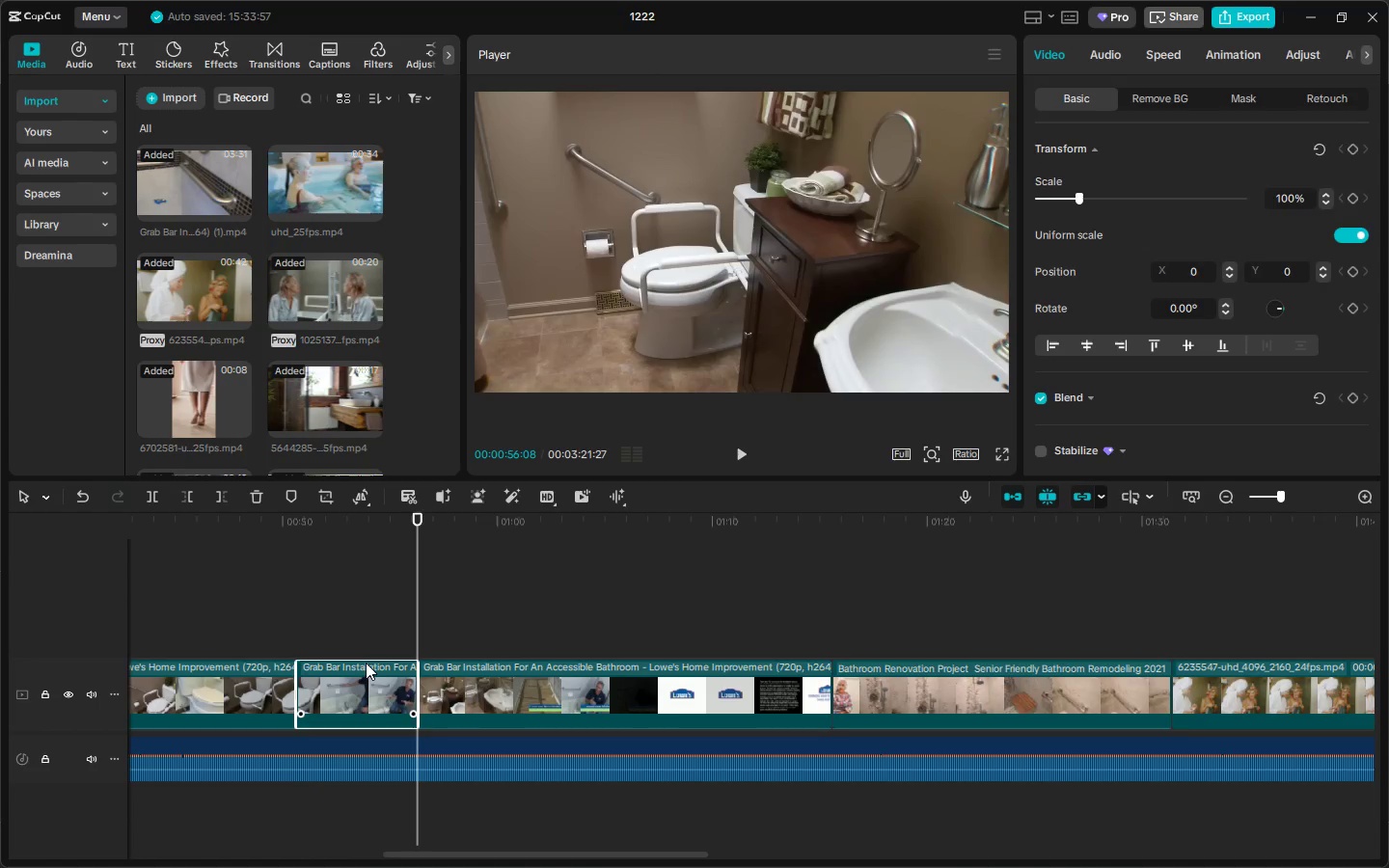 
key(Delete)
 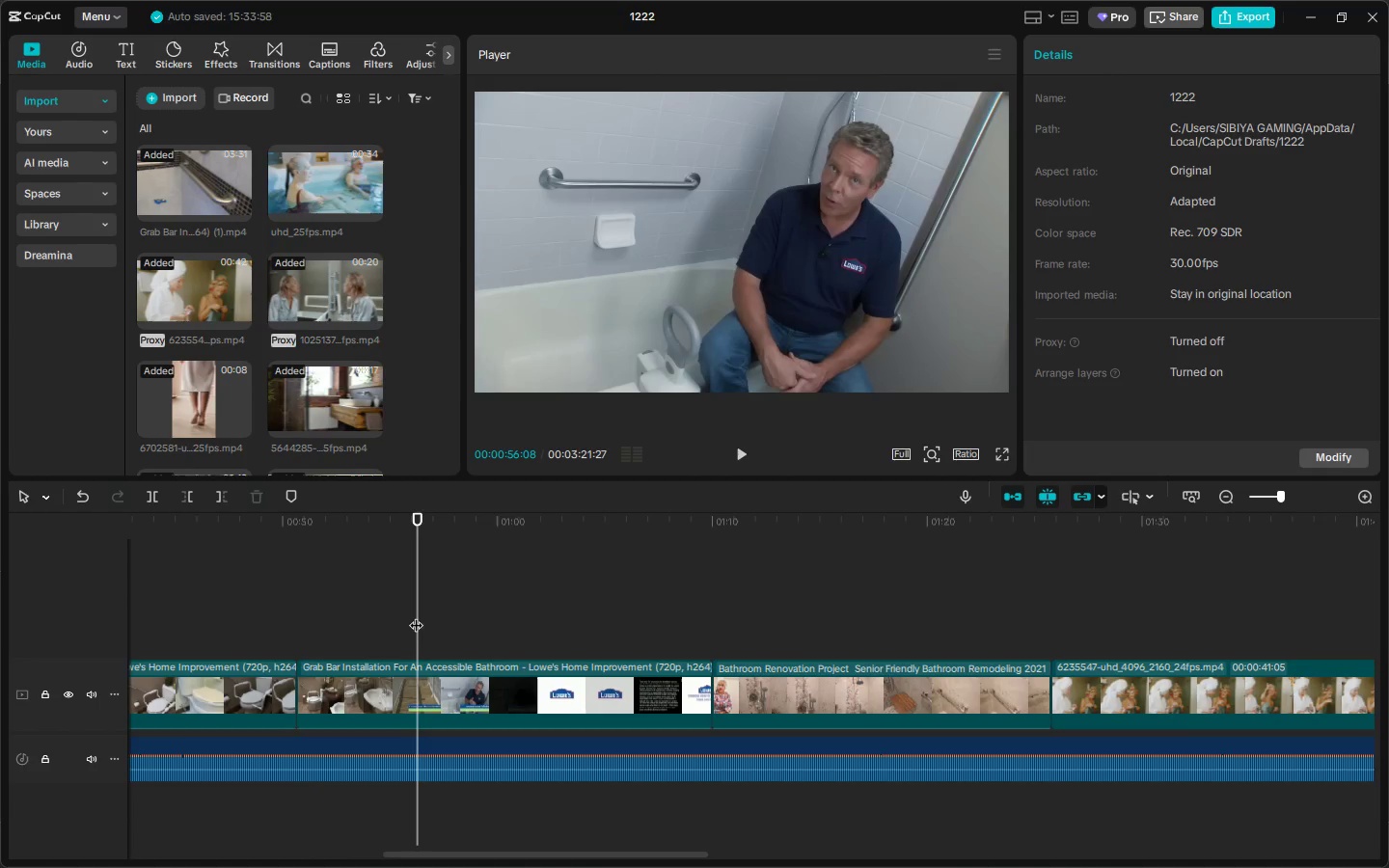 
key(Space)
 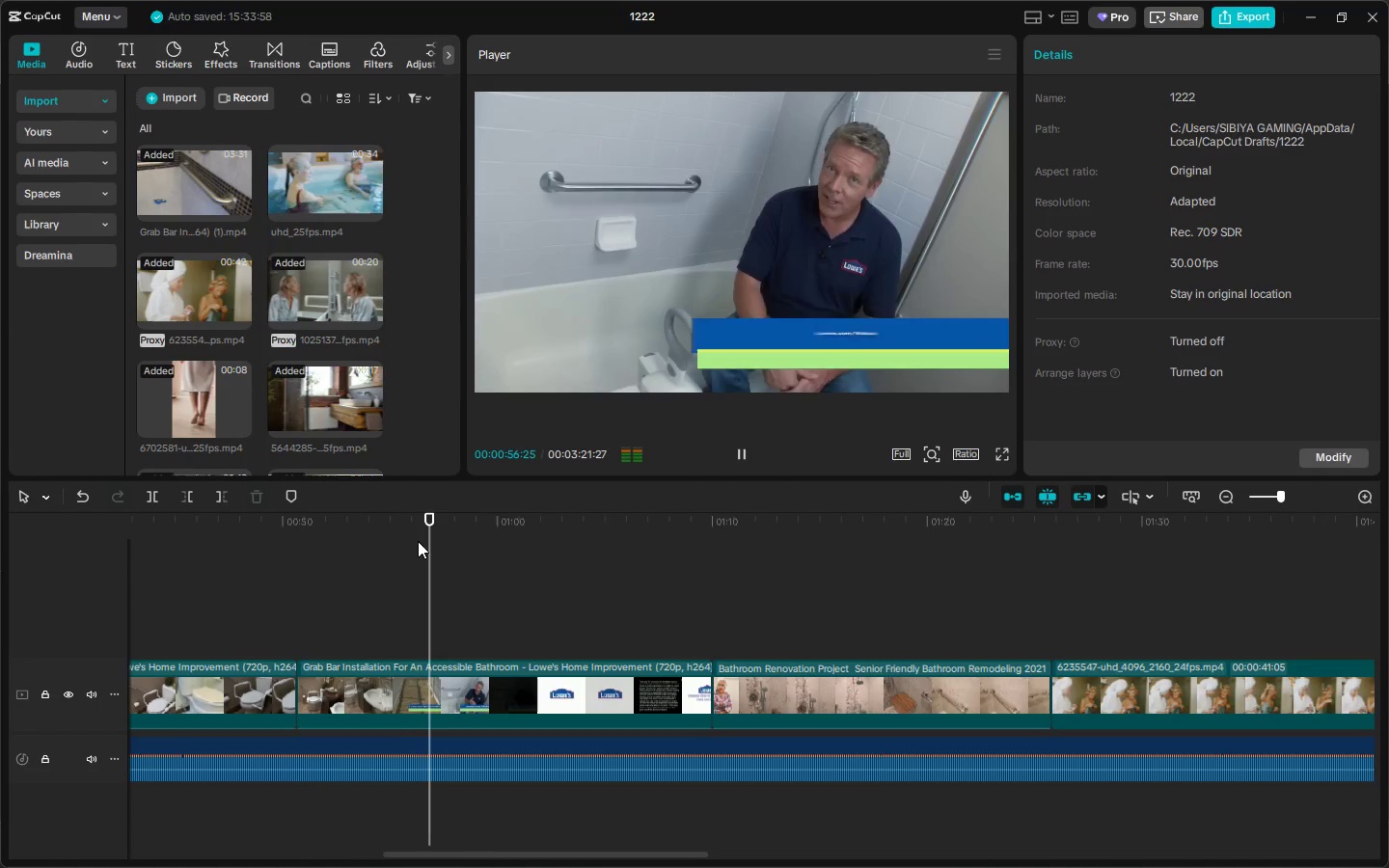 
left_click_drag(start_coordinate=[413, 529], to_coordinate=[329, 575])
 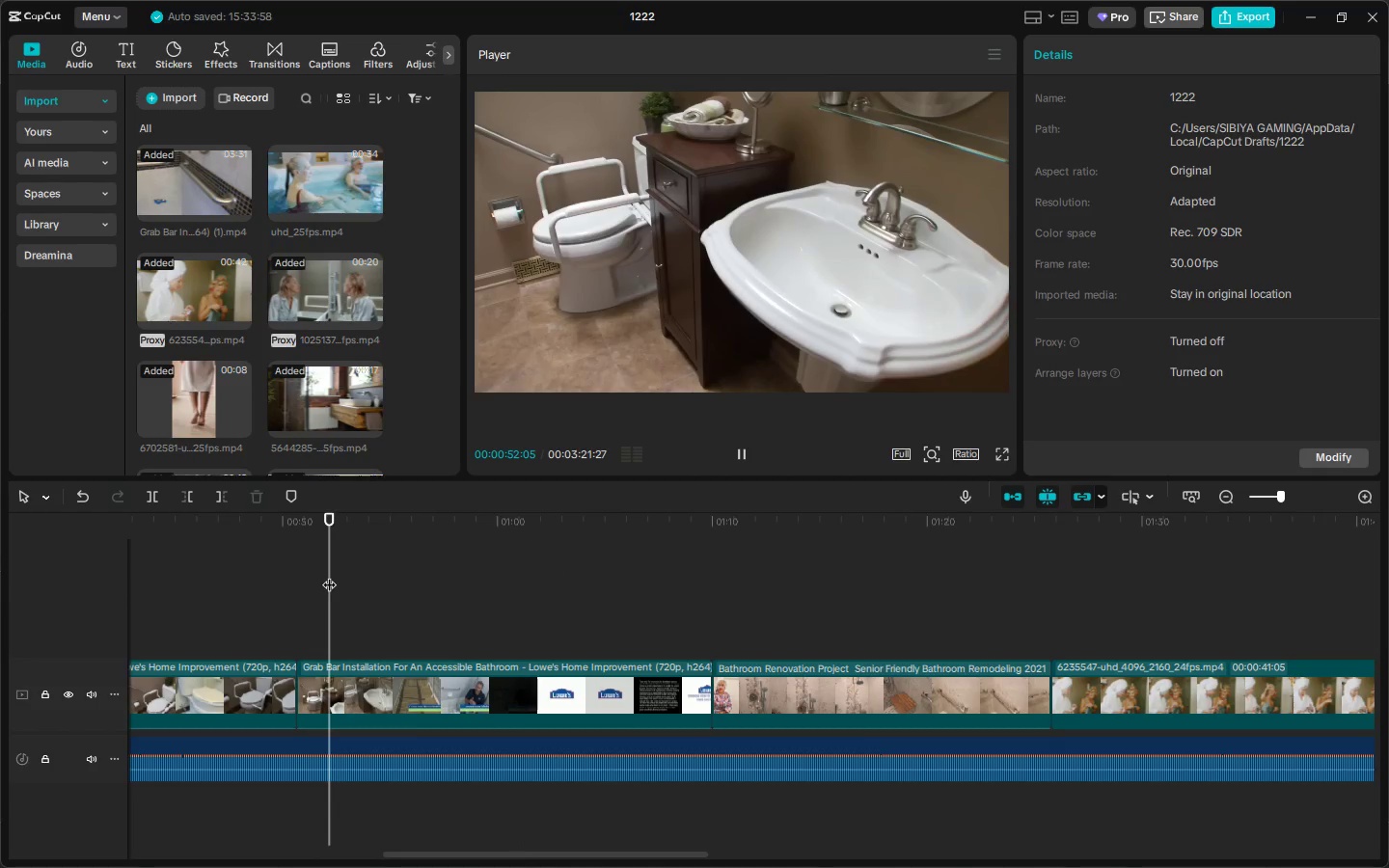 
key(Control+ControlLeft)
 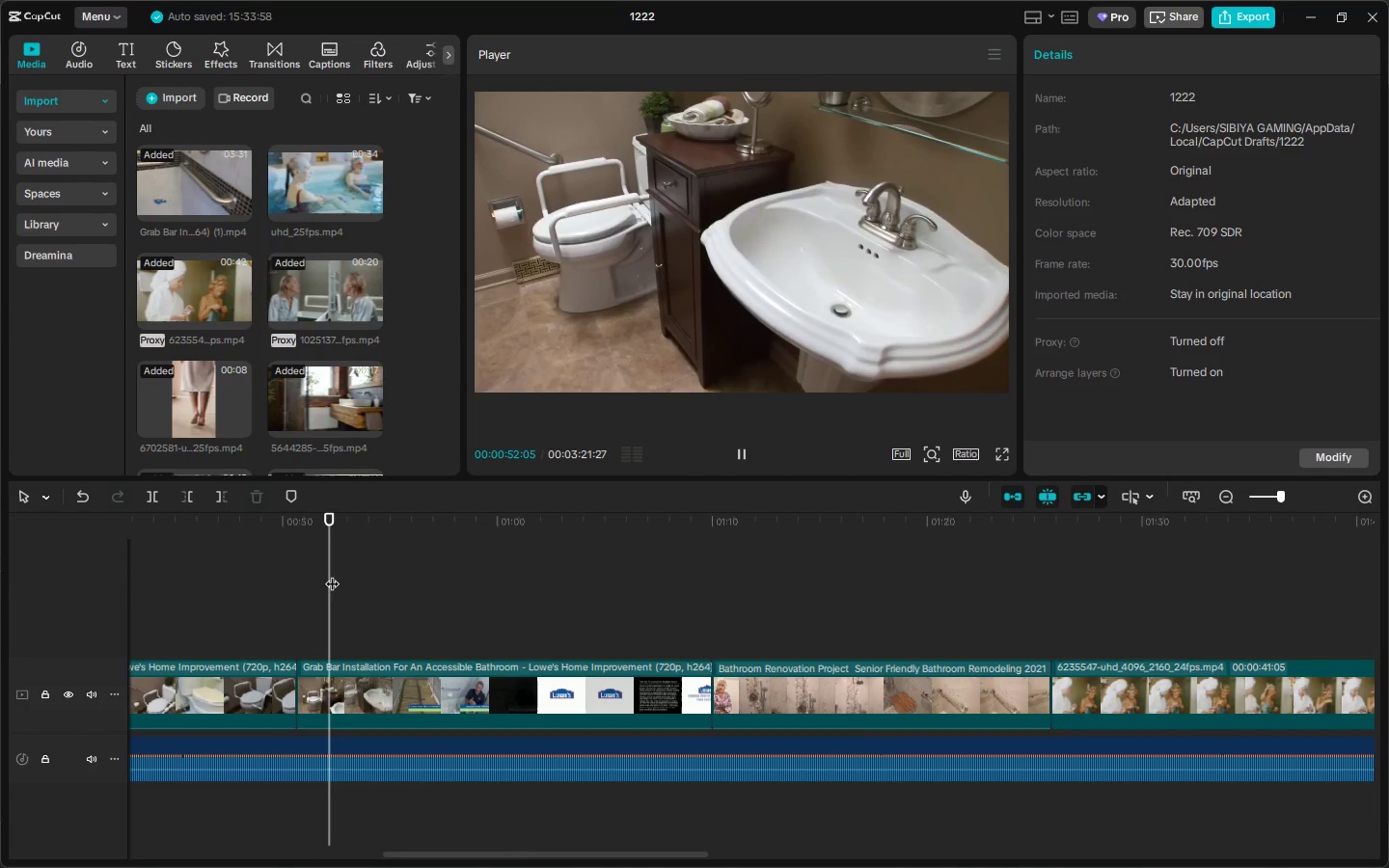 
key(Control+B)
 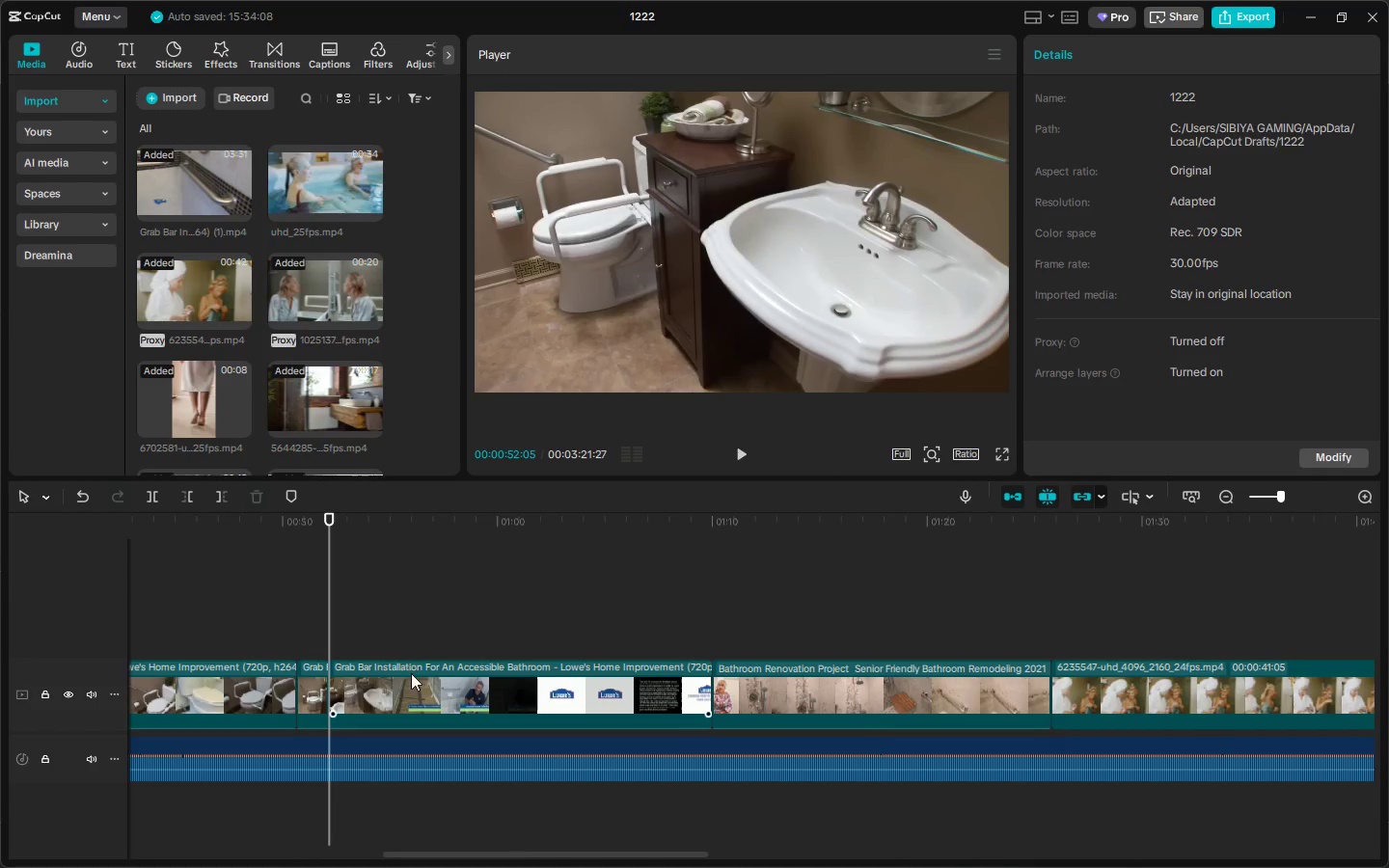 
left_click([410, 681])
 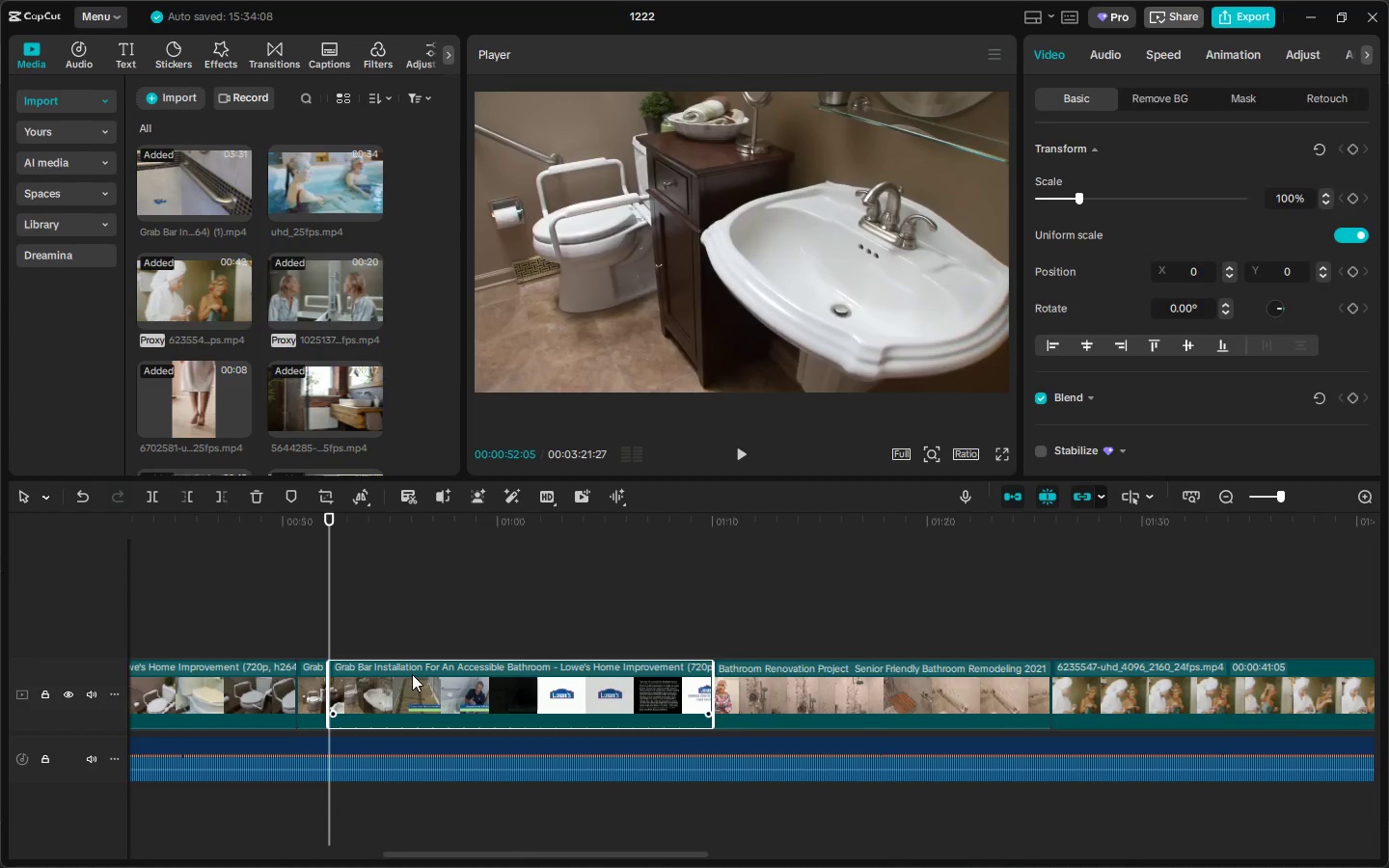 
key(Delete)
 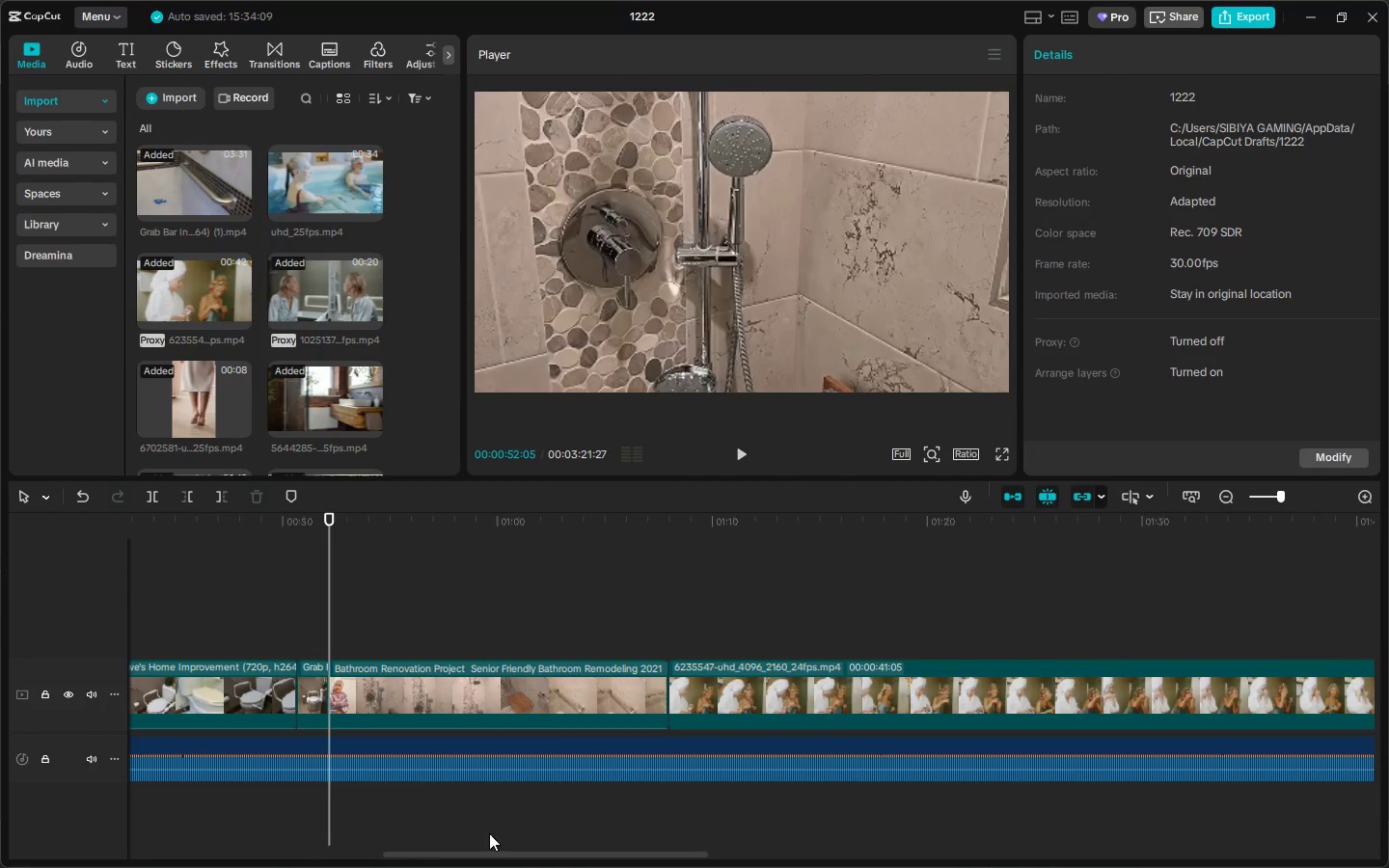 
left_click_drag(start_coordinate=[480, 854], to_coordinate=[104, 857])
 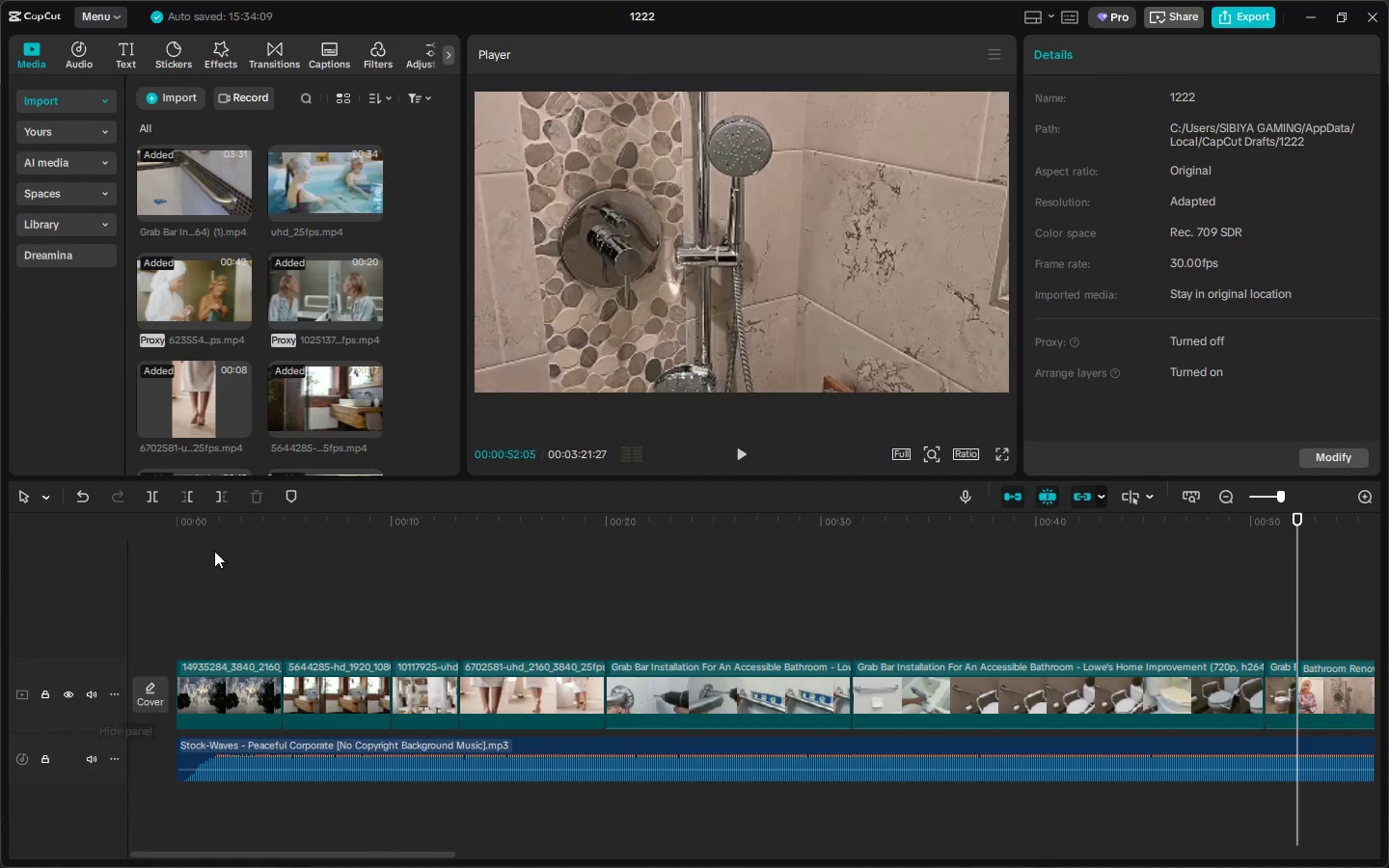 
left_click_drag(start_coordinate=[203, 526], to_coordinate=[155, 529])
 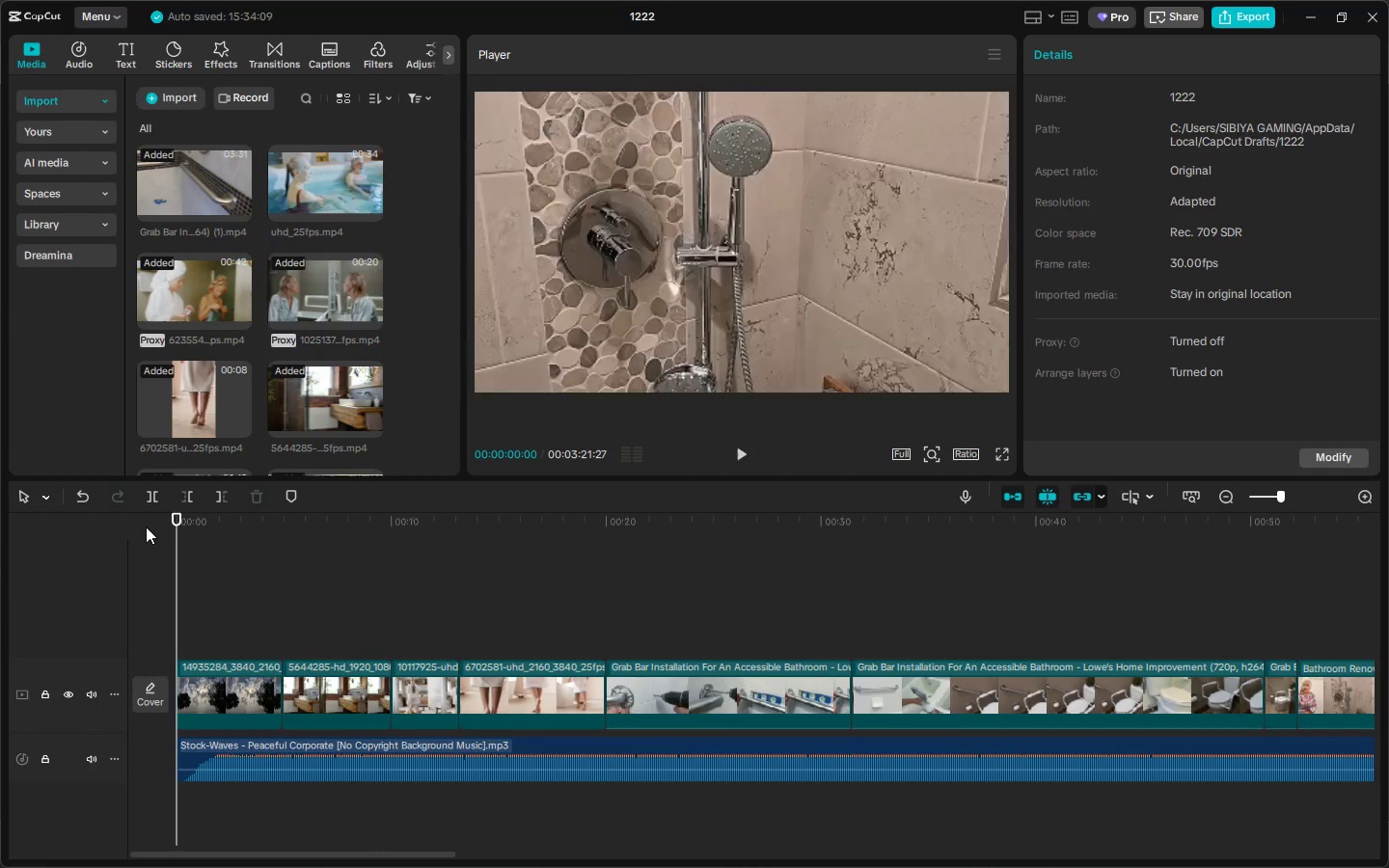 
key(Space)
 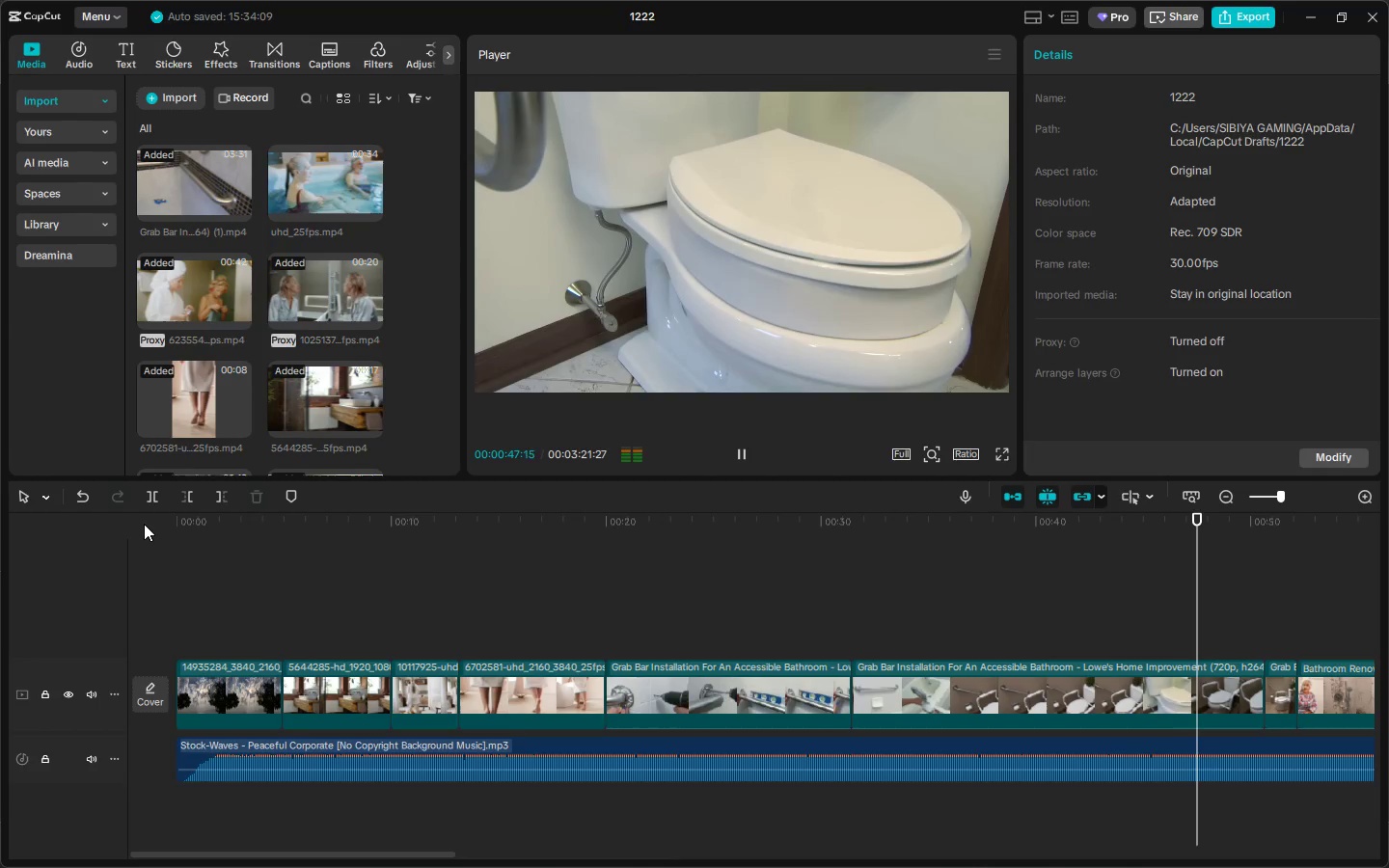 
wait(52.58)
 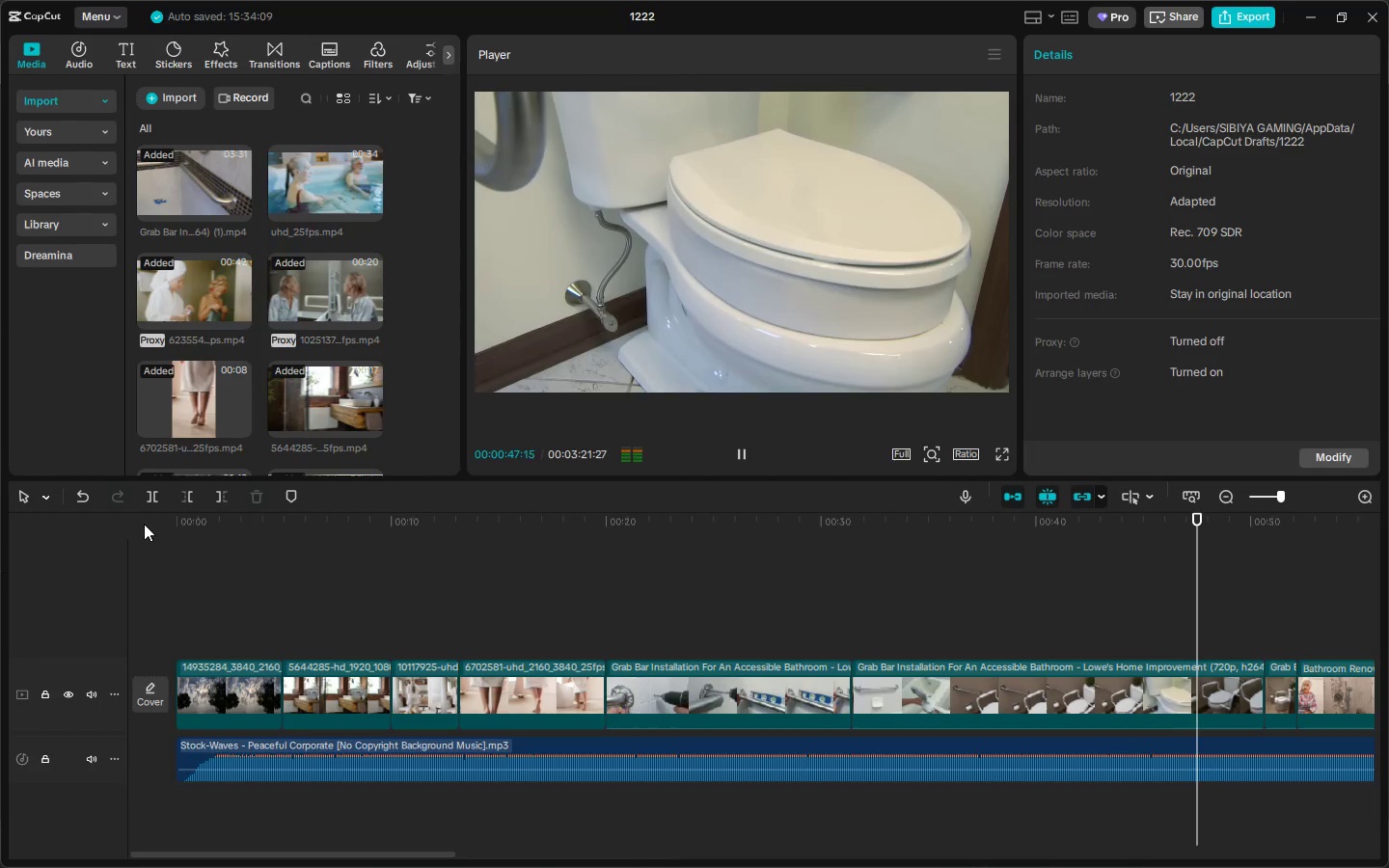 
key(Space)
 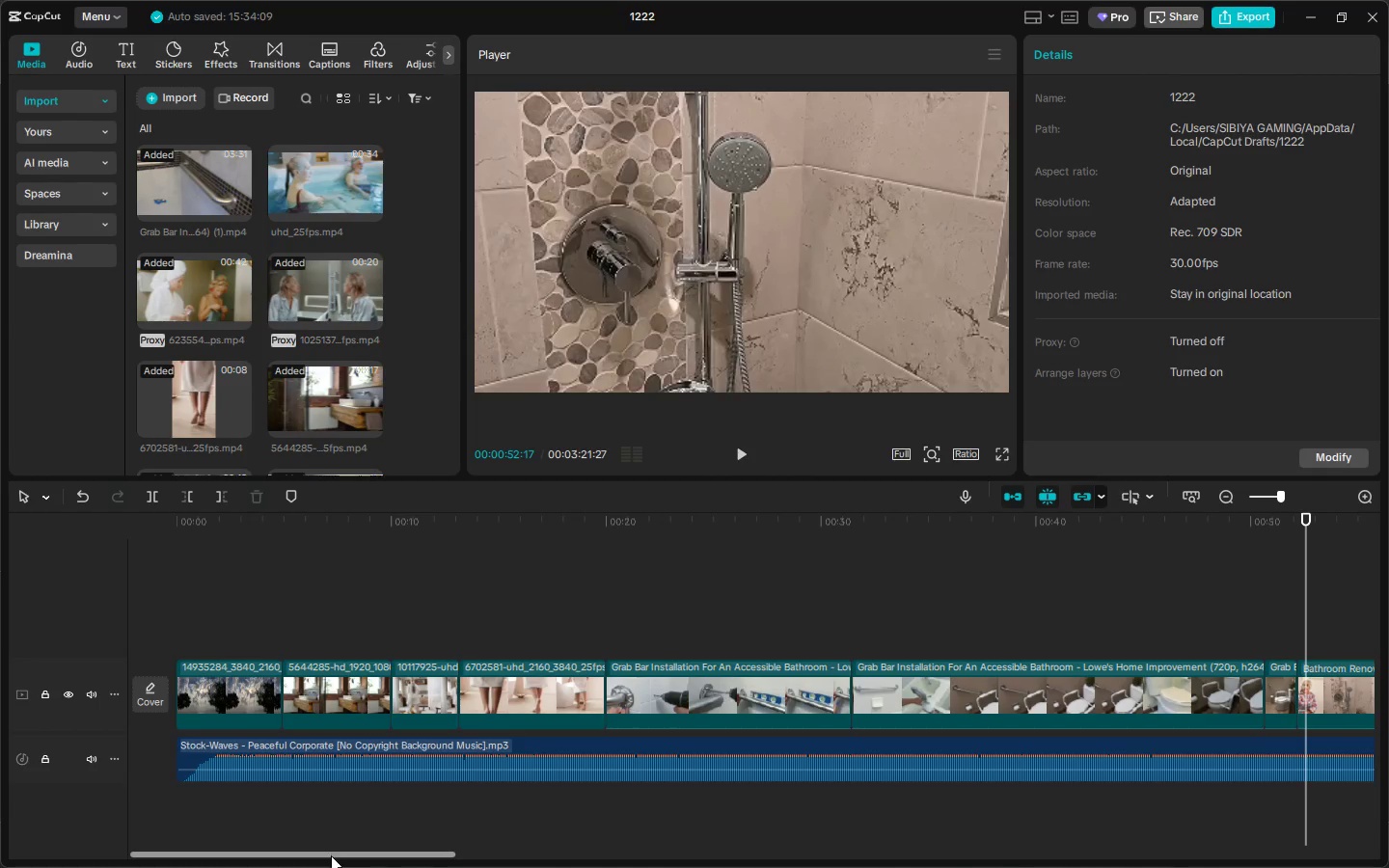 
left_click_drag(start_coordinate=[332, 855], to_coordinate=[405, 855])
 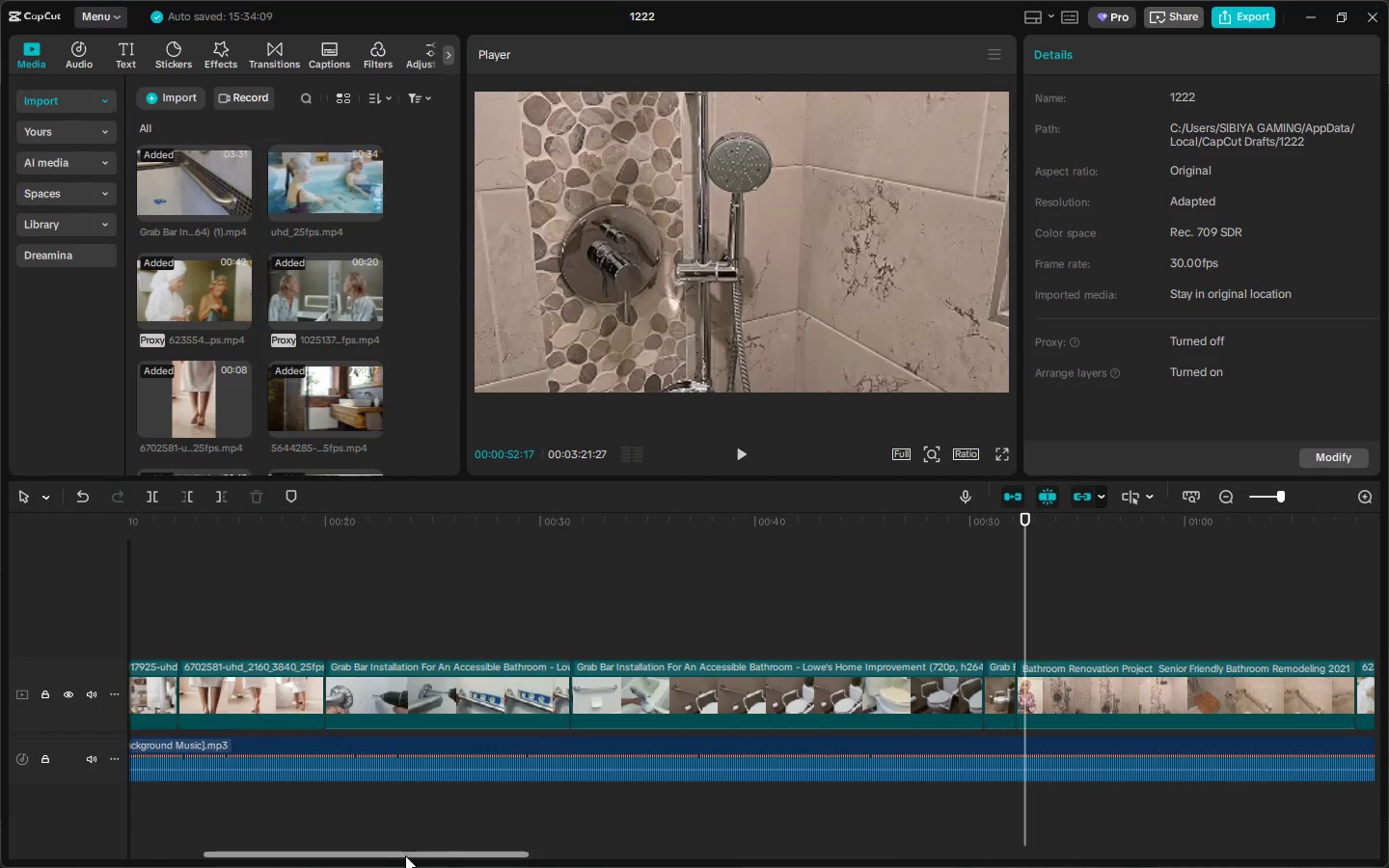 
key(Space)
 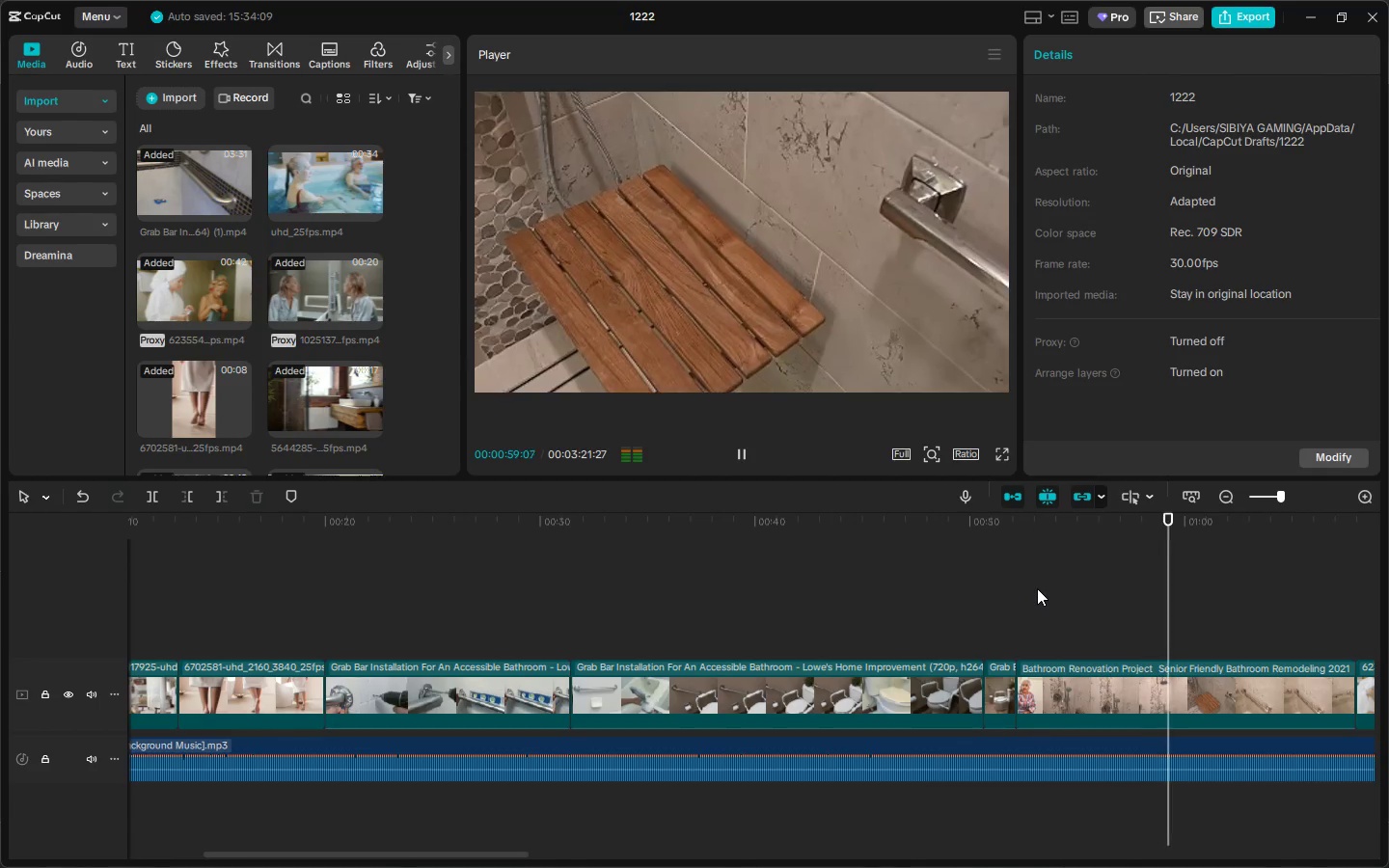 
wait(11.72)
 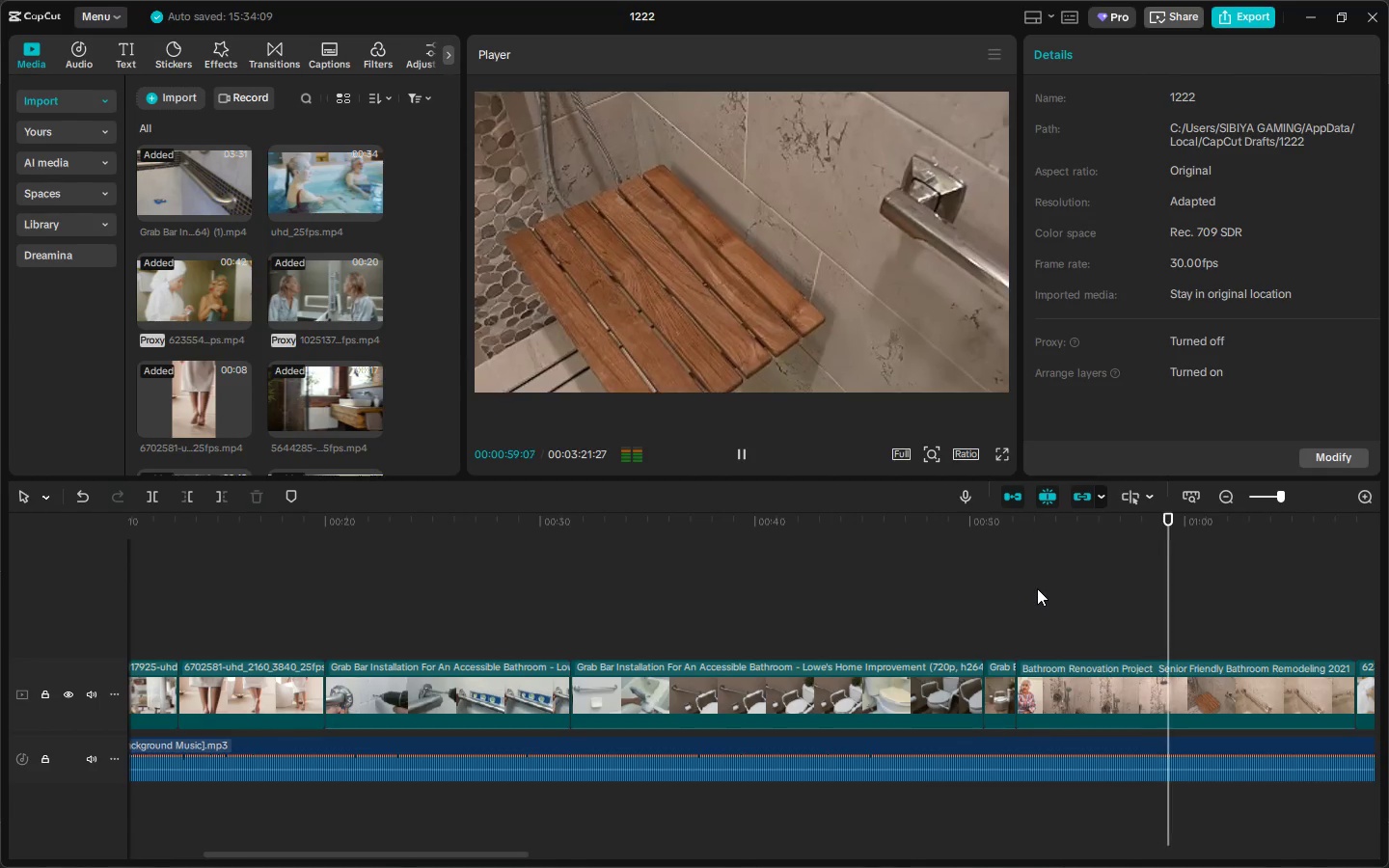 
left_click_drag(start_coordinate=[504, 855], to_coordinate=[579, 859])
 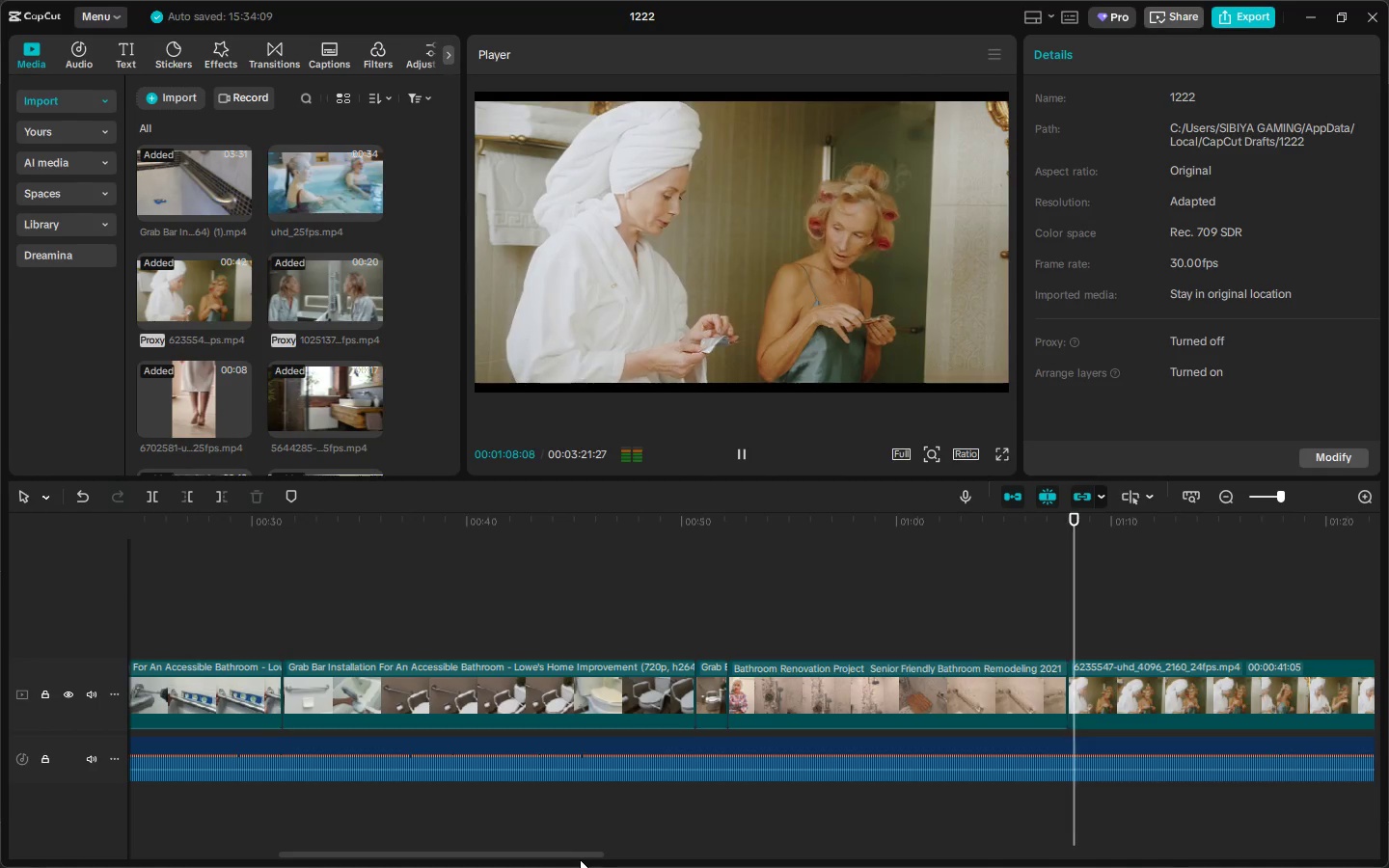 
key(Space)
 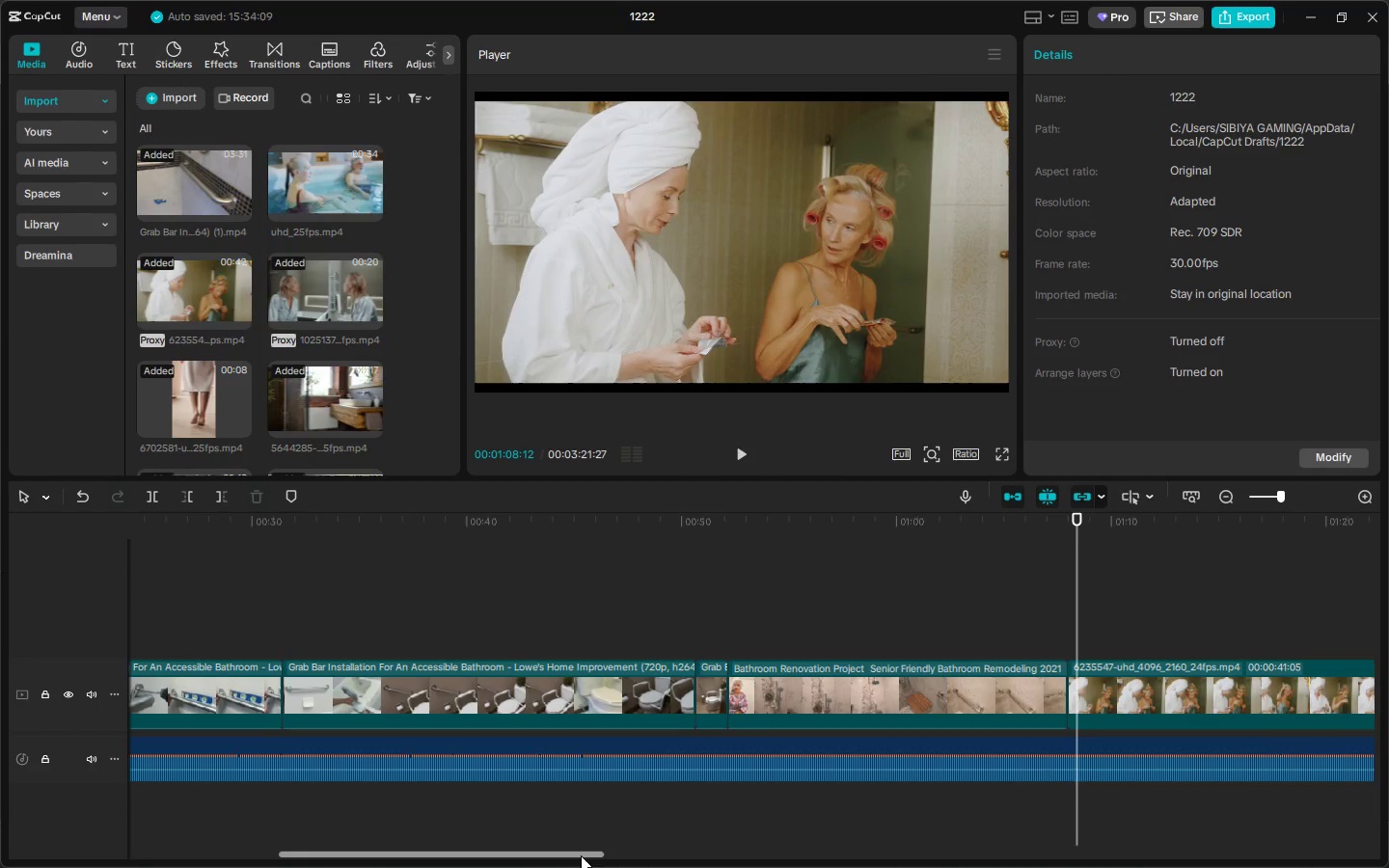 
key(Space)
 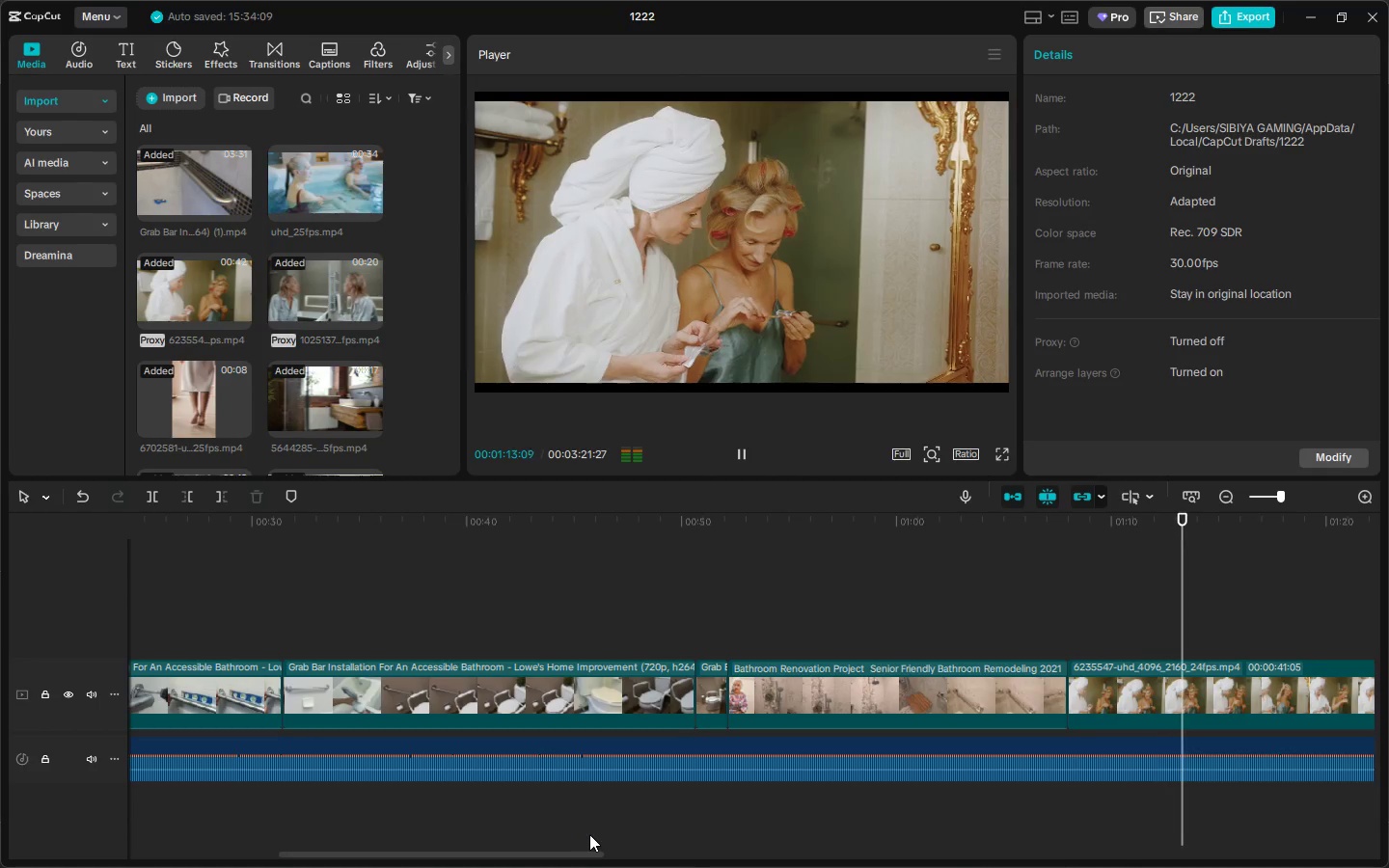 
wait(6.59)
 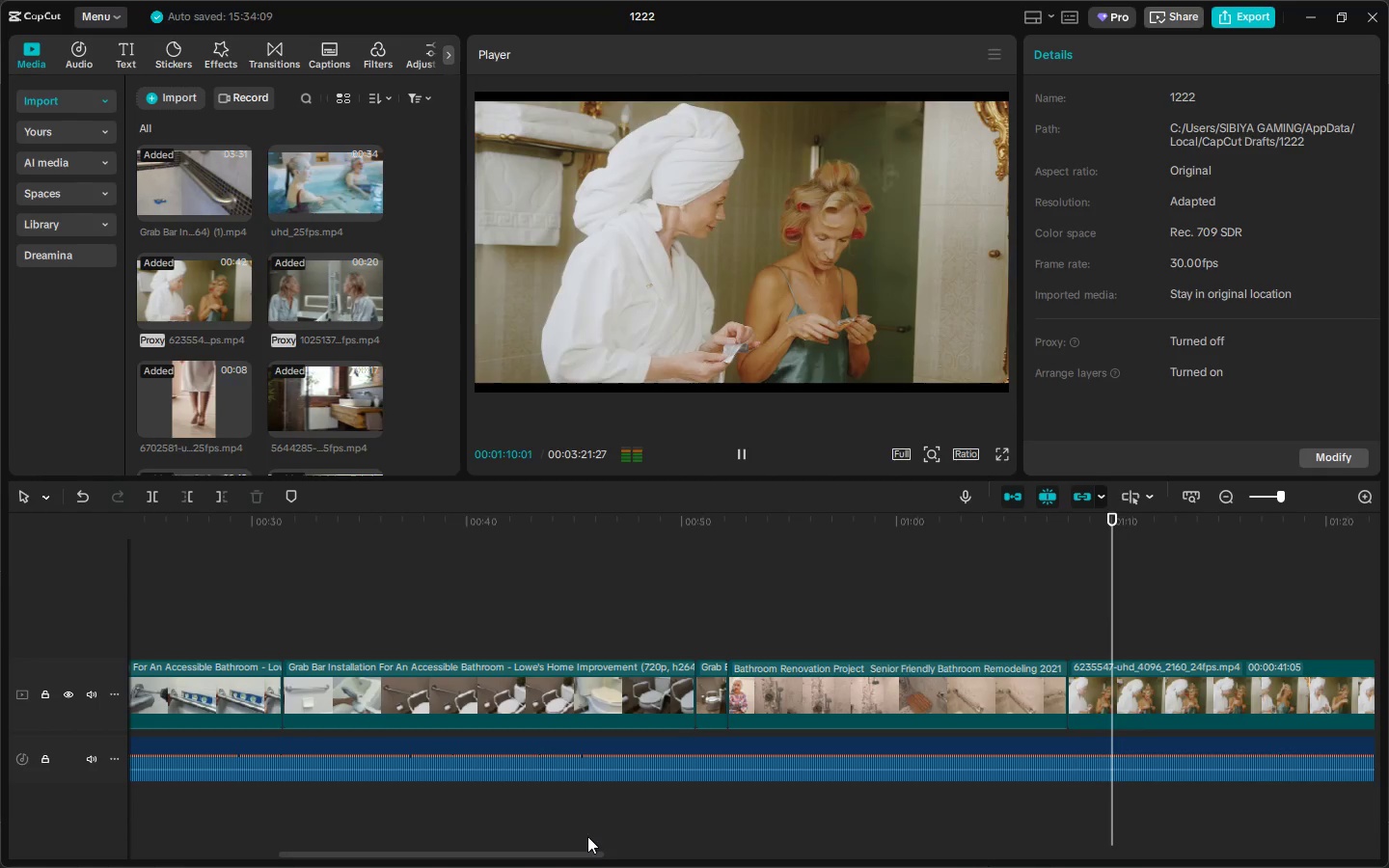 
key(Space)
 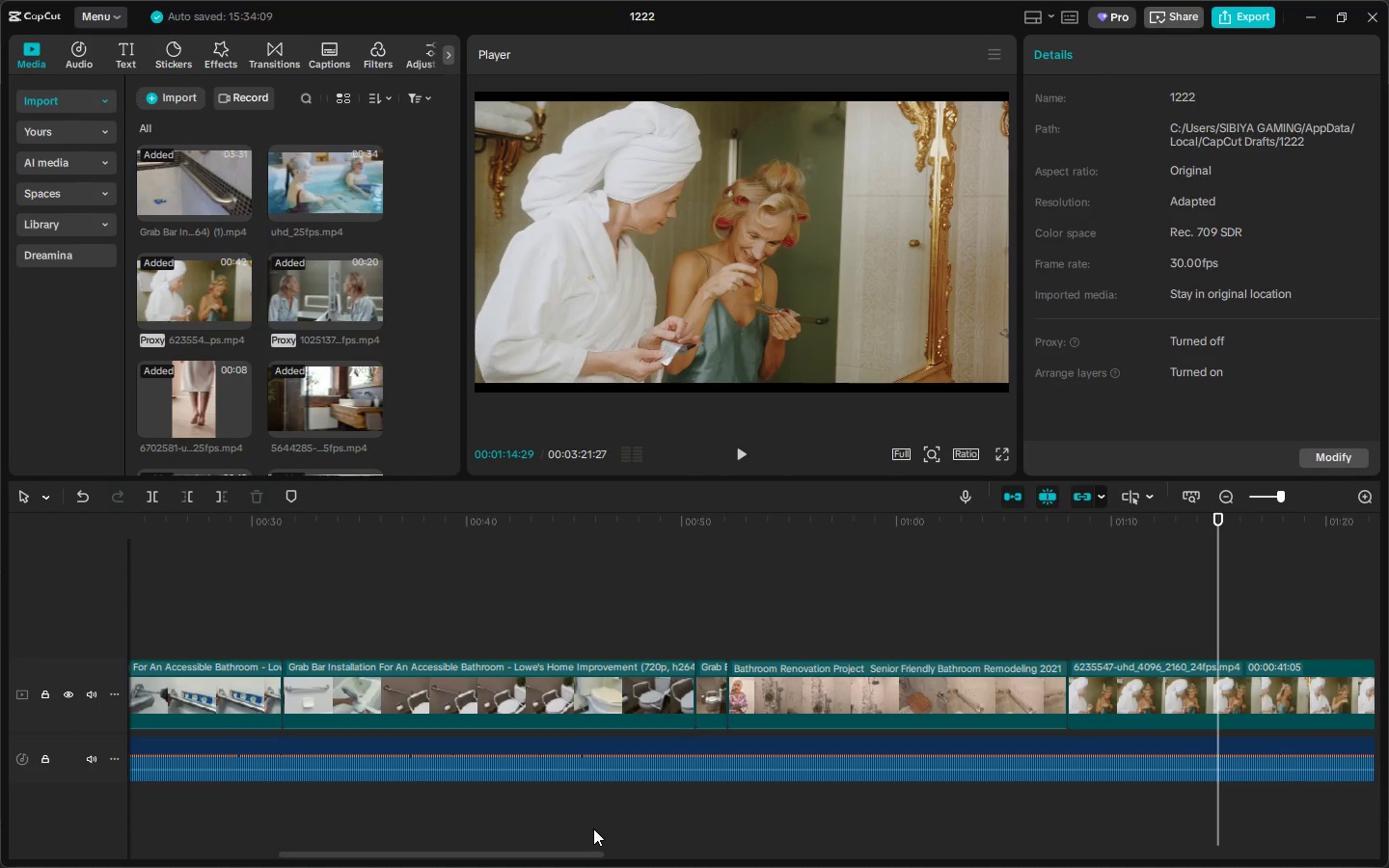 
key(Space)
 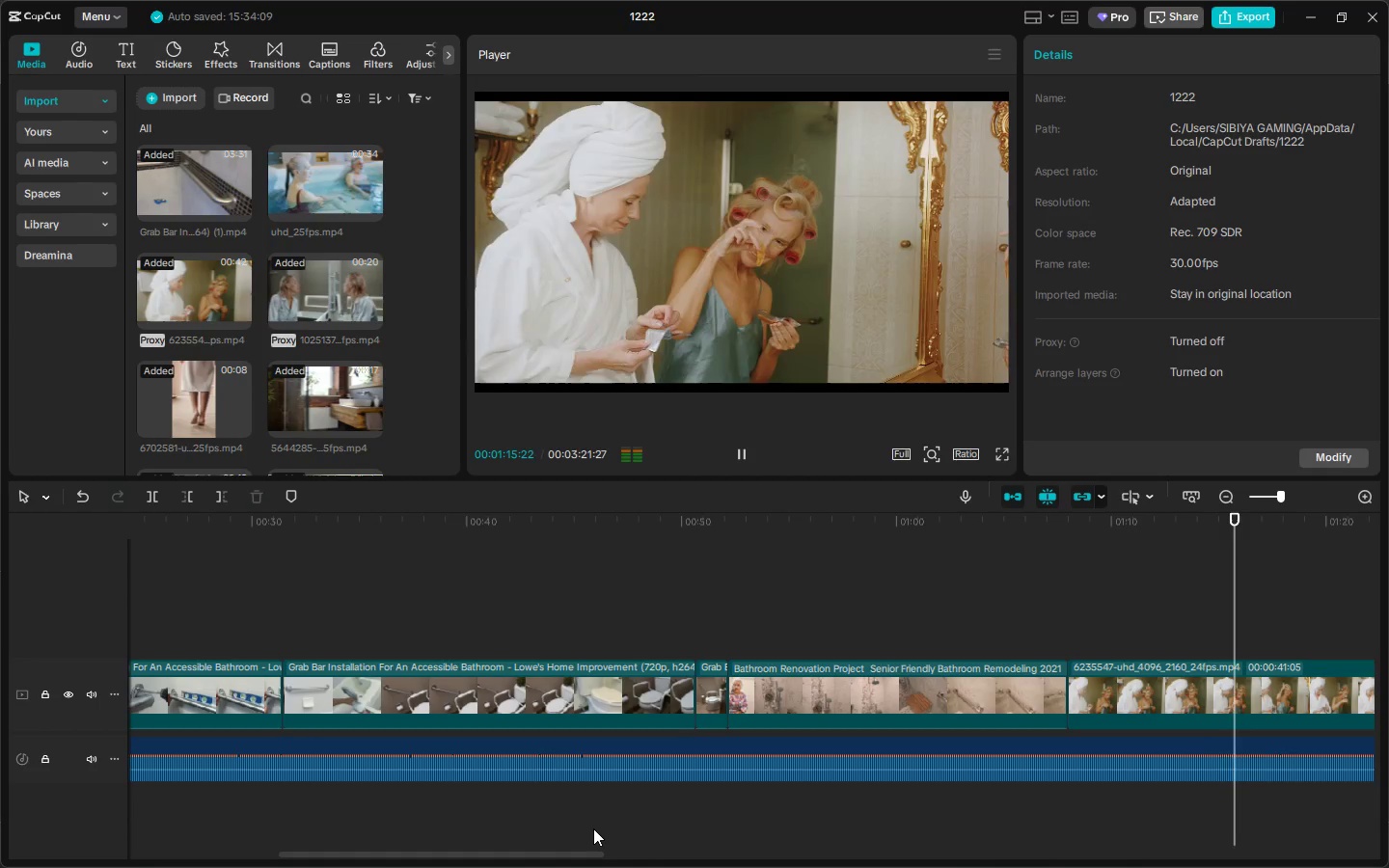 
key(Space)
 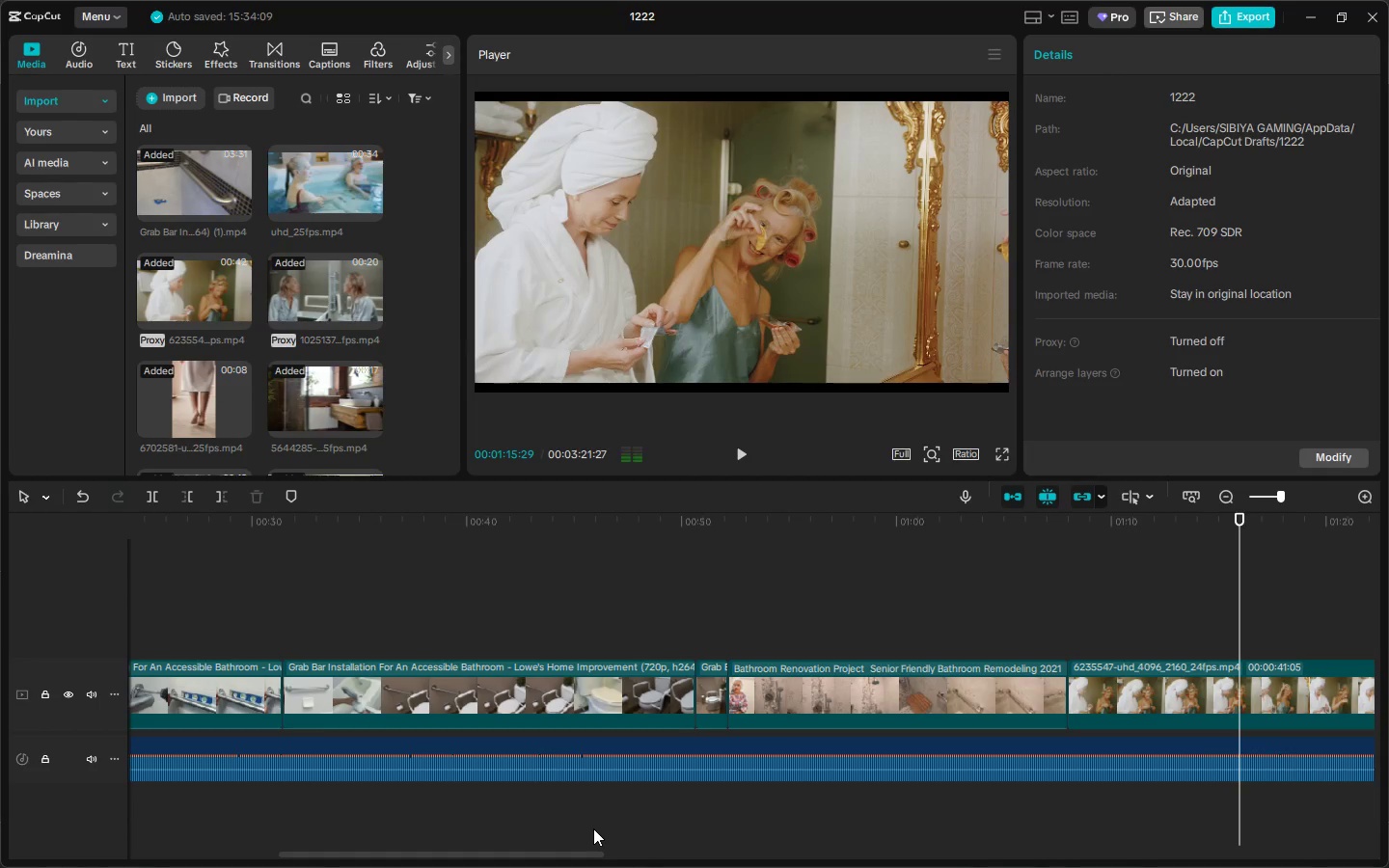 
key(Space)
 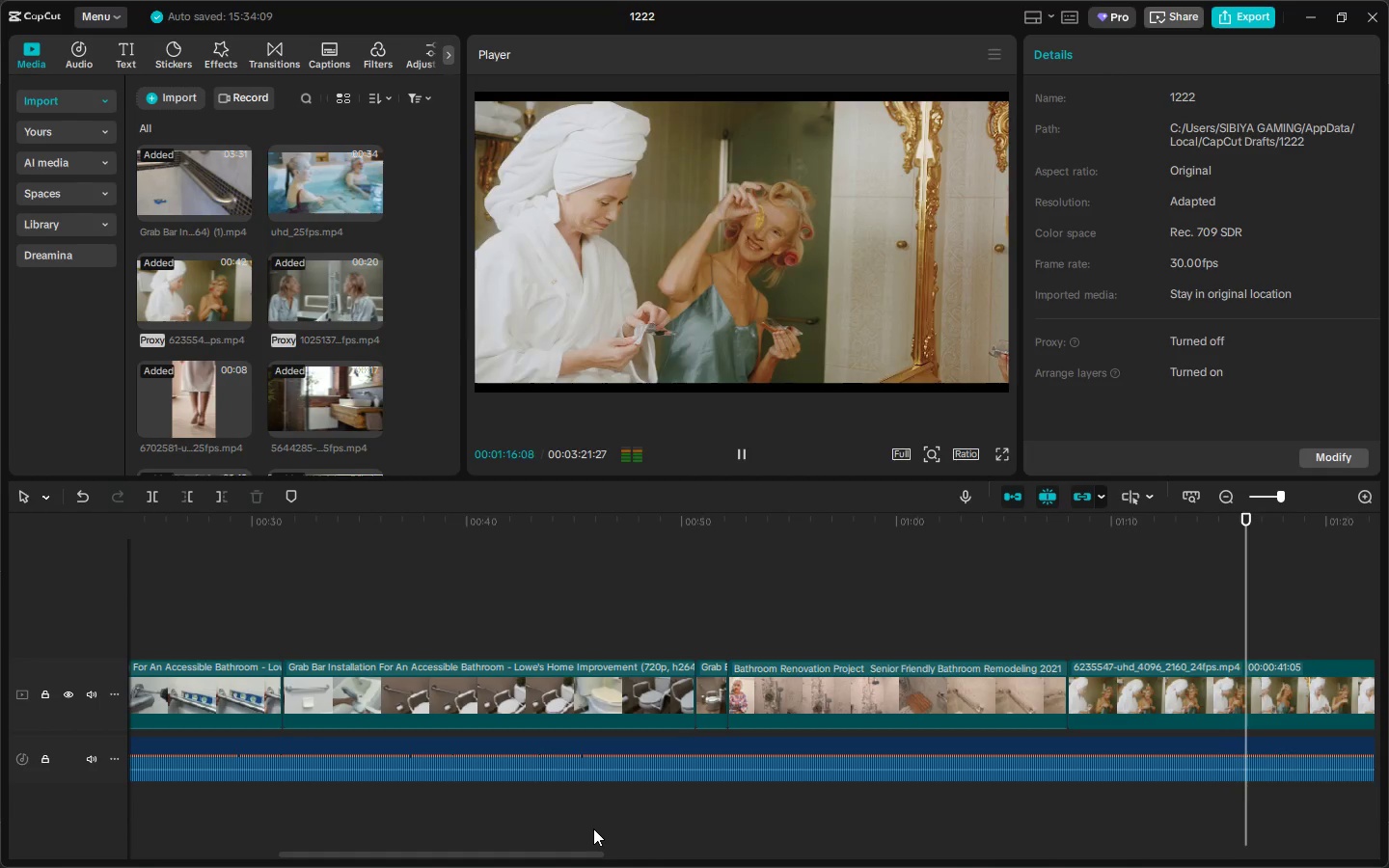 
key(Space)
 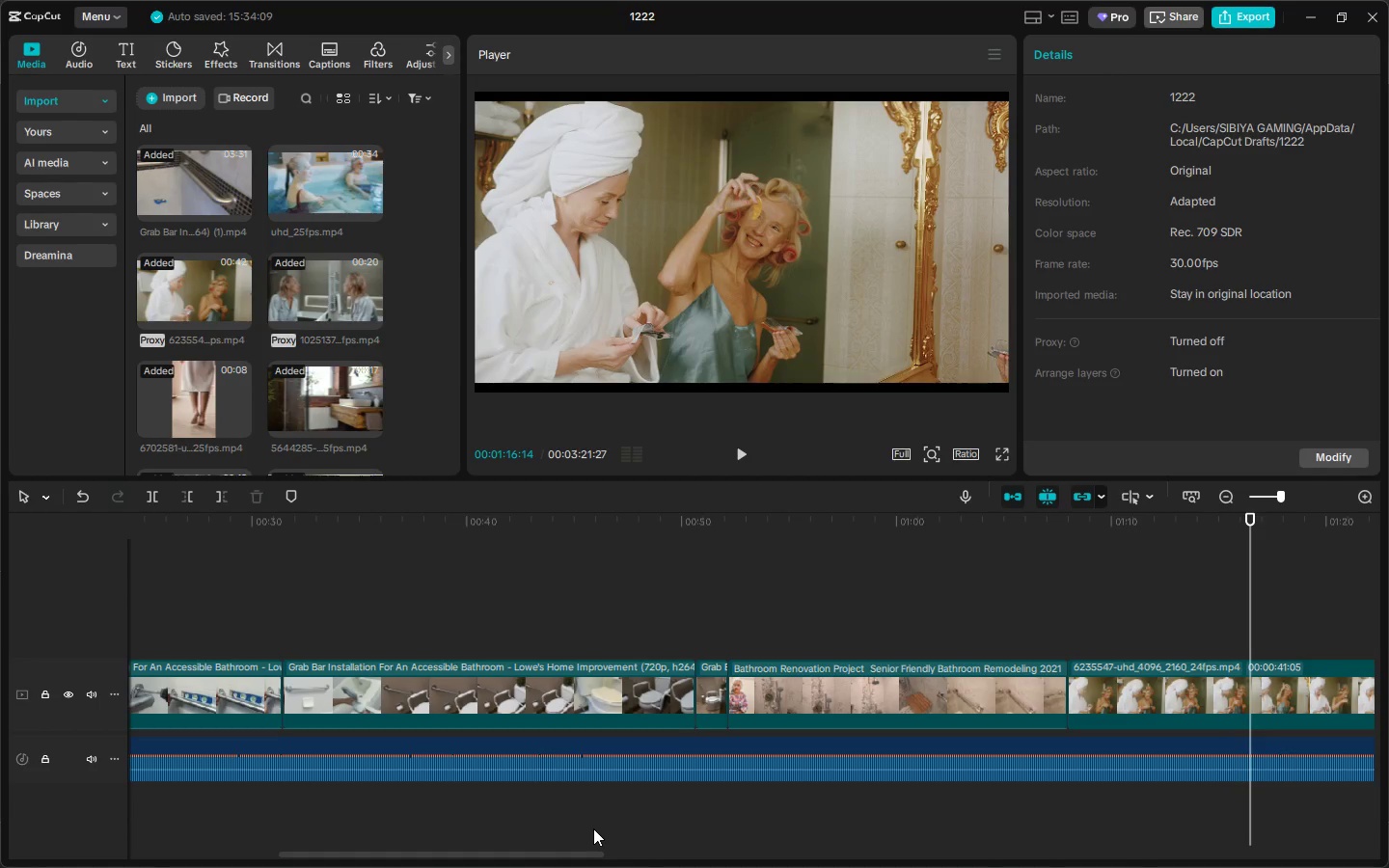 
wait(5.09)
 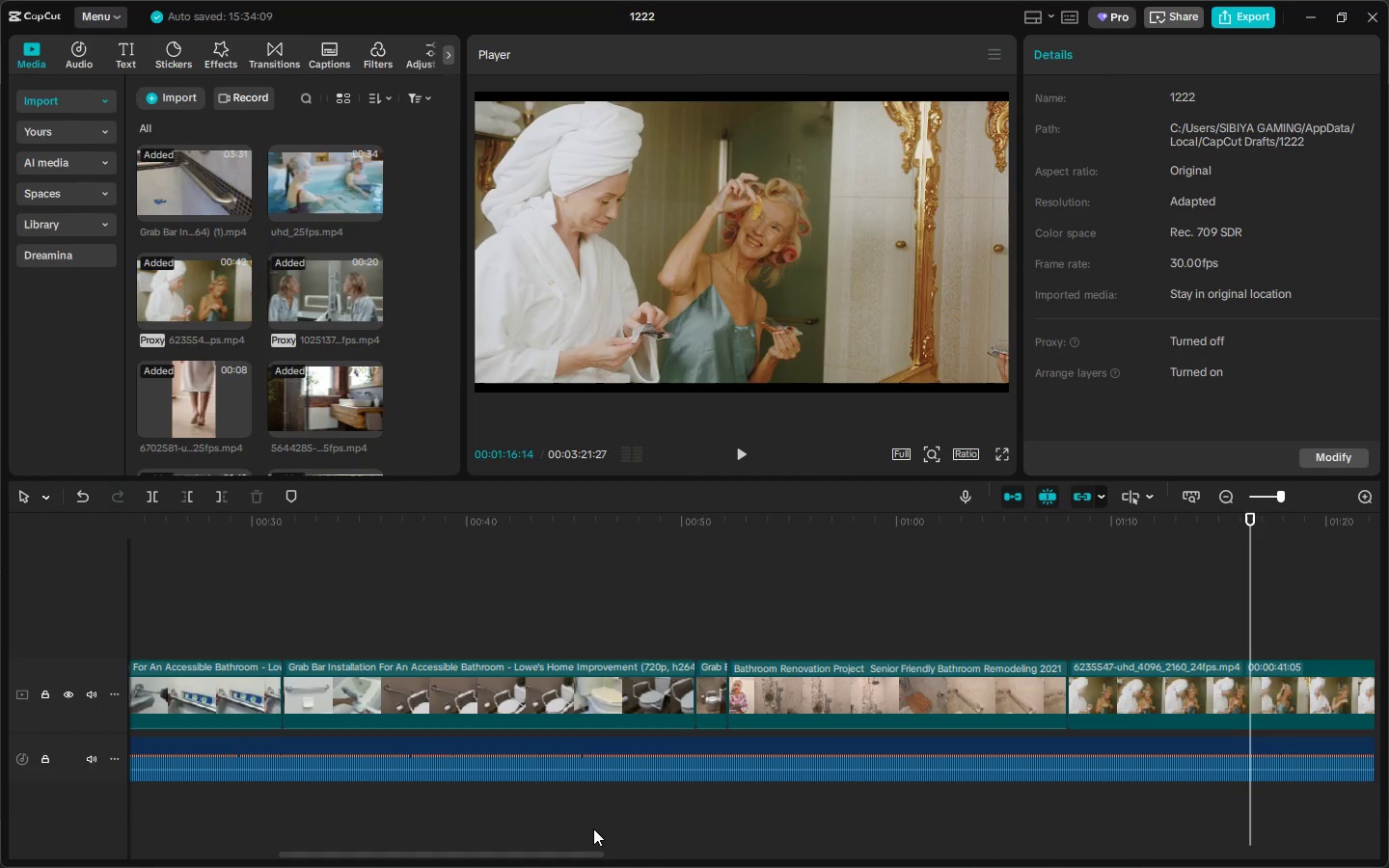 
key(Space)
 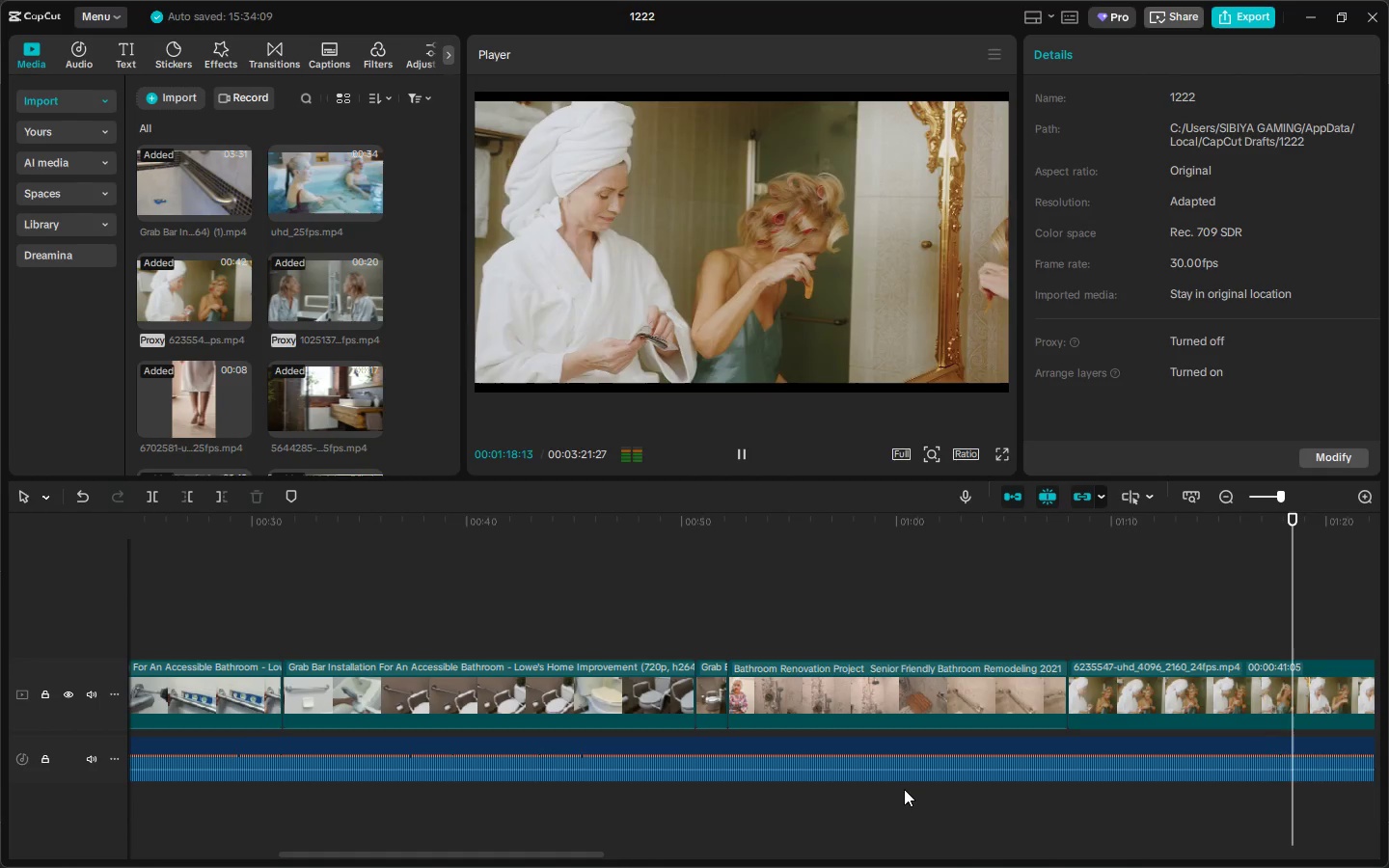 
left_click_drag(start_coordinate=[547, 856], to_coordinate=[725, 851])
 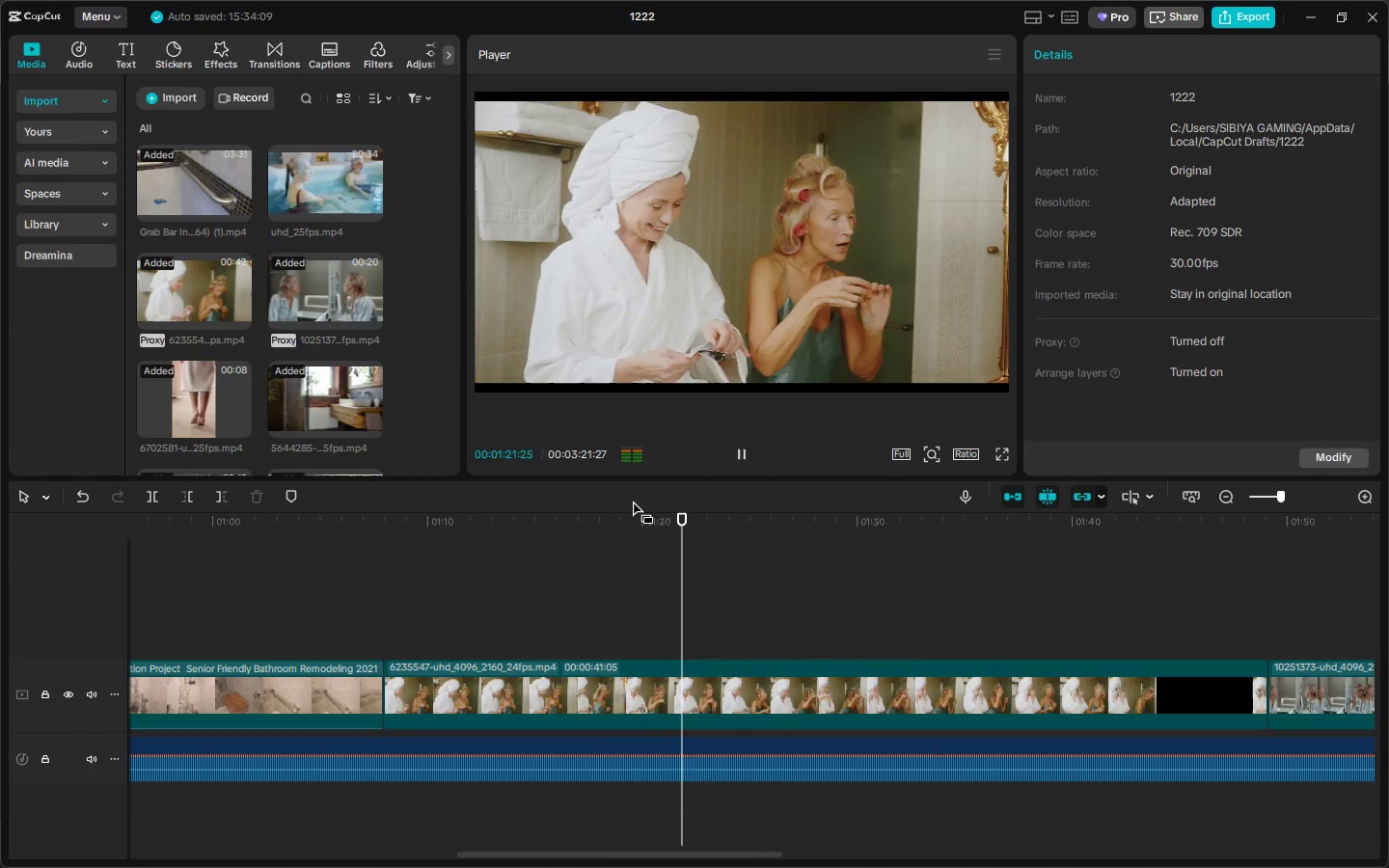 
left_click_drag(start_coordinate=[615, 528], to_coordinate=[589, 530])
 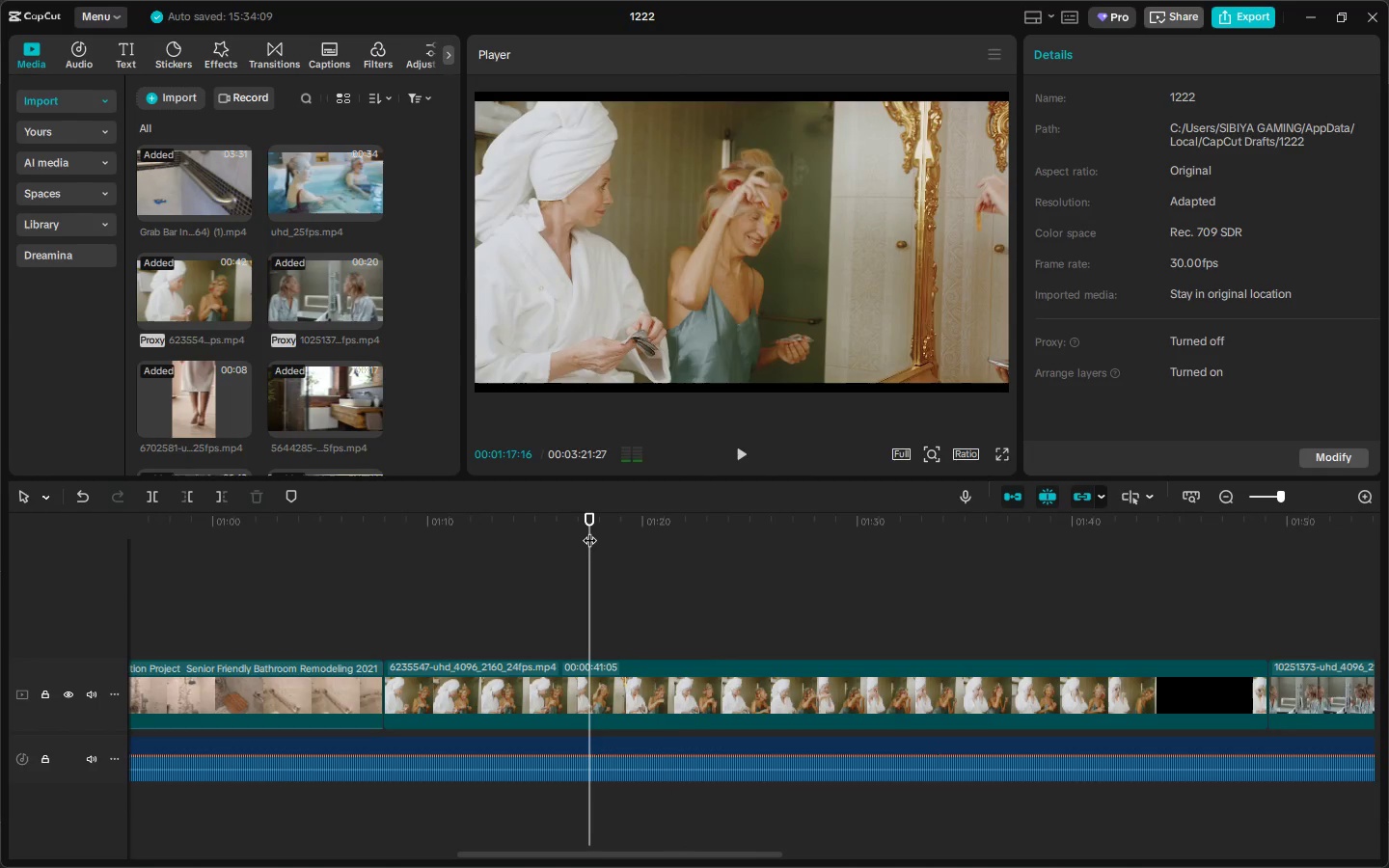 
key(Control+B)
 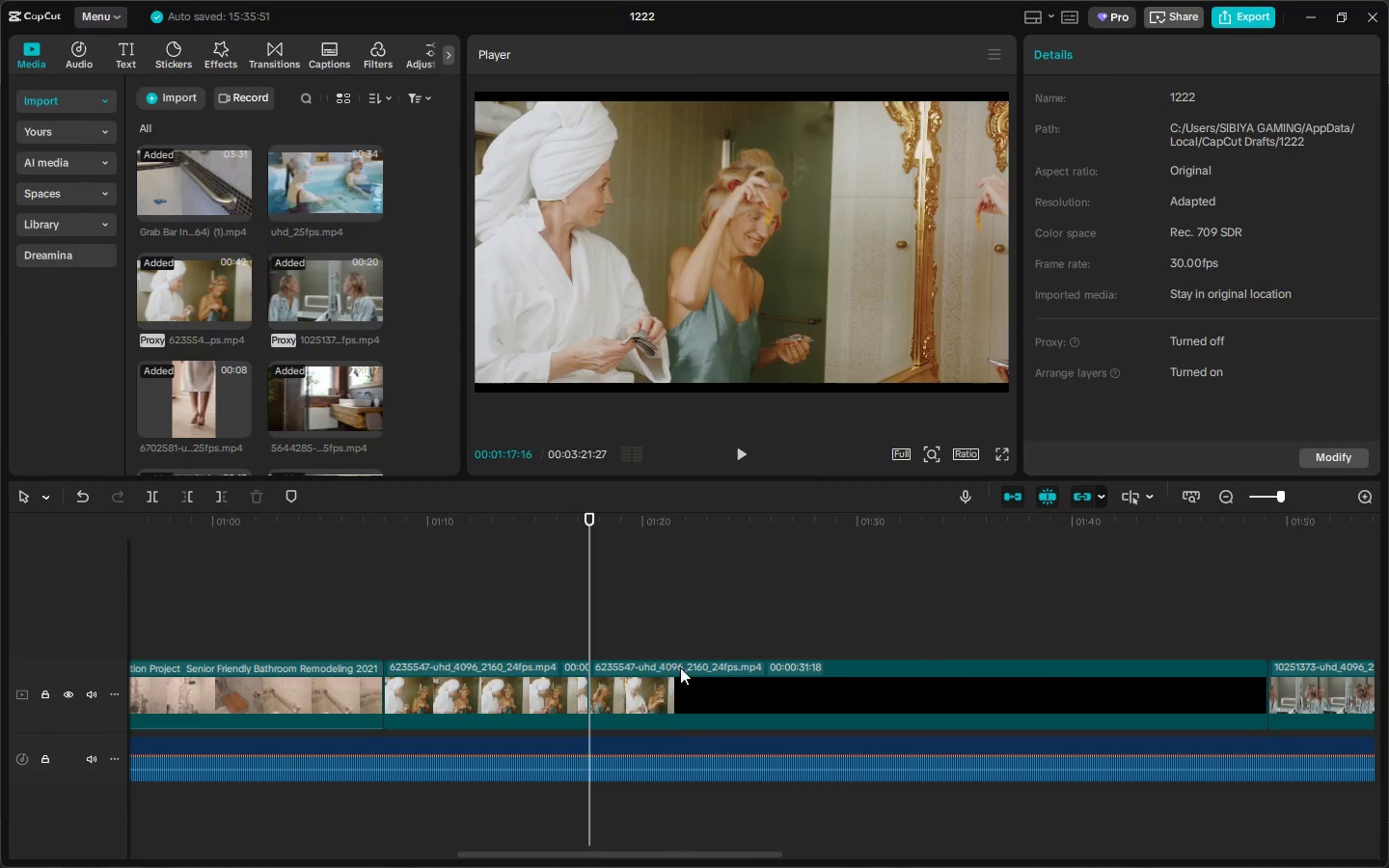 
left_click([684, 680])
 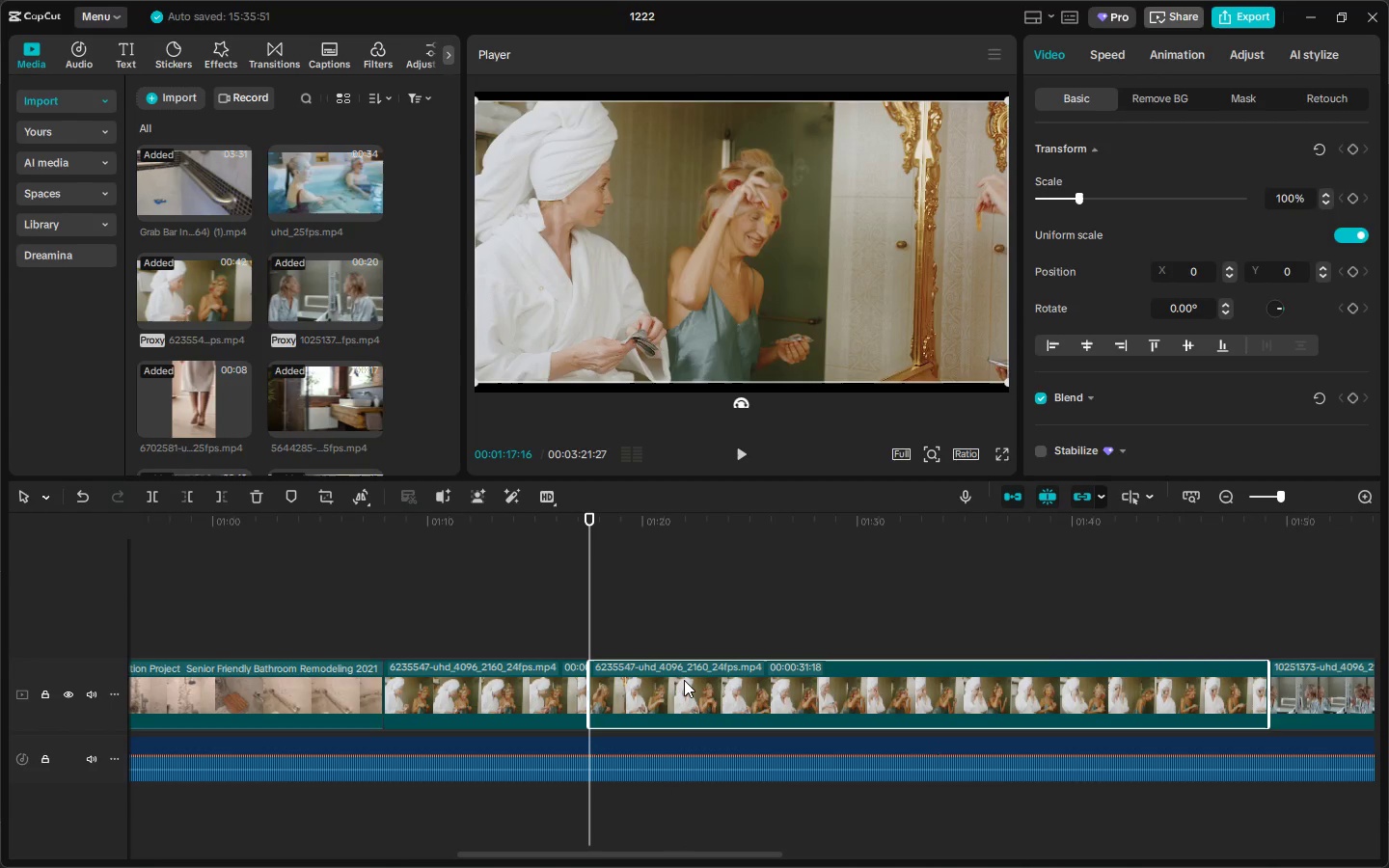 
key(Delete)
 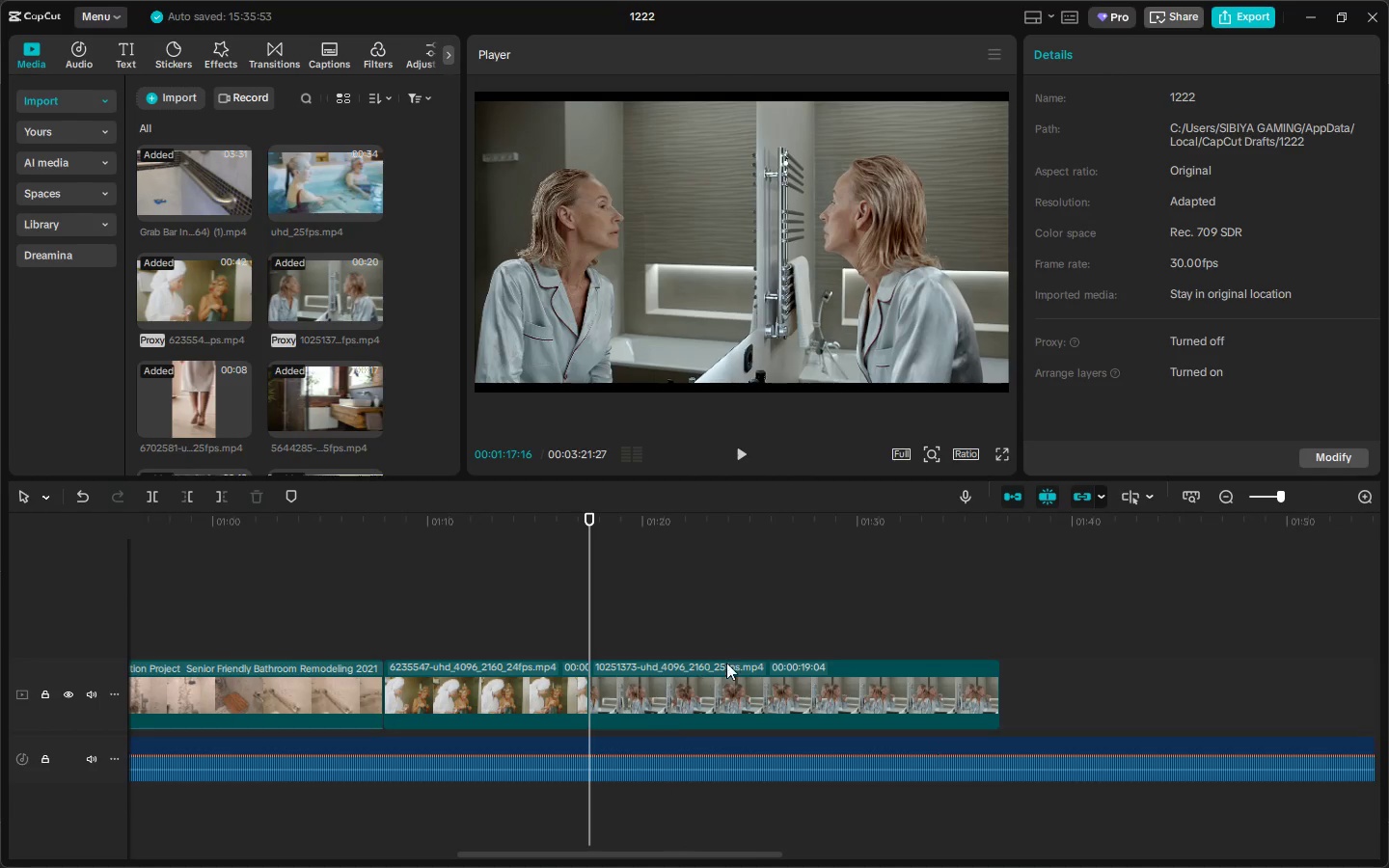 
key(Space)
 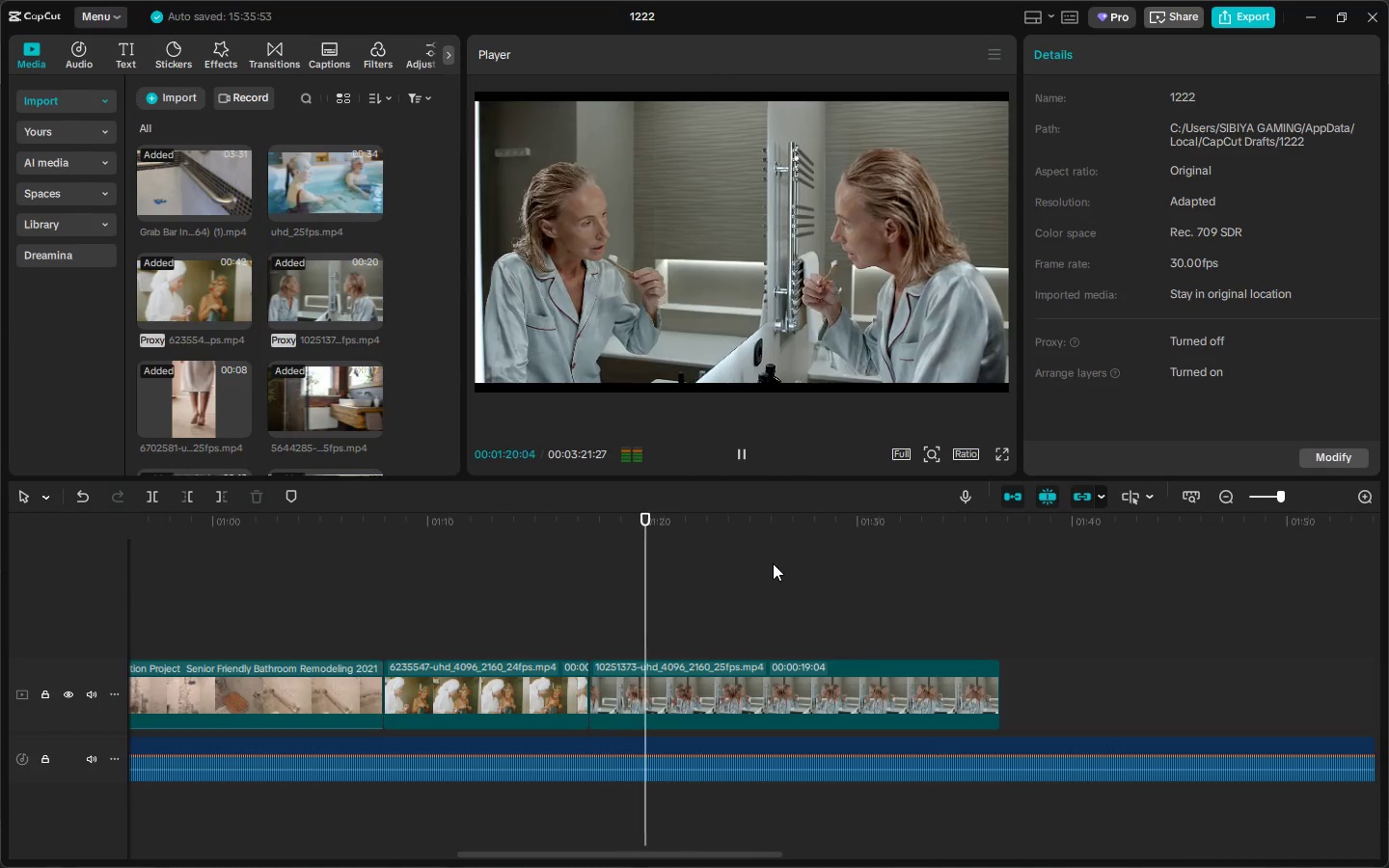 
key(Space)
 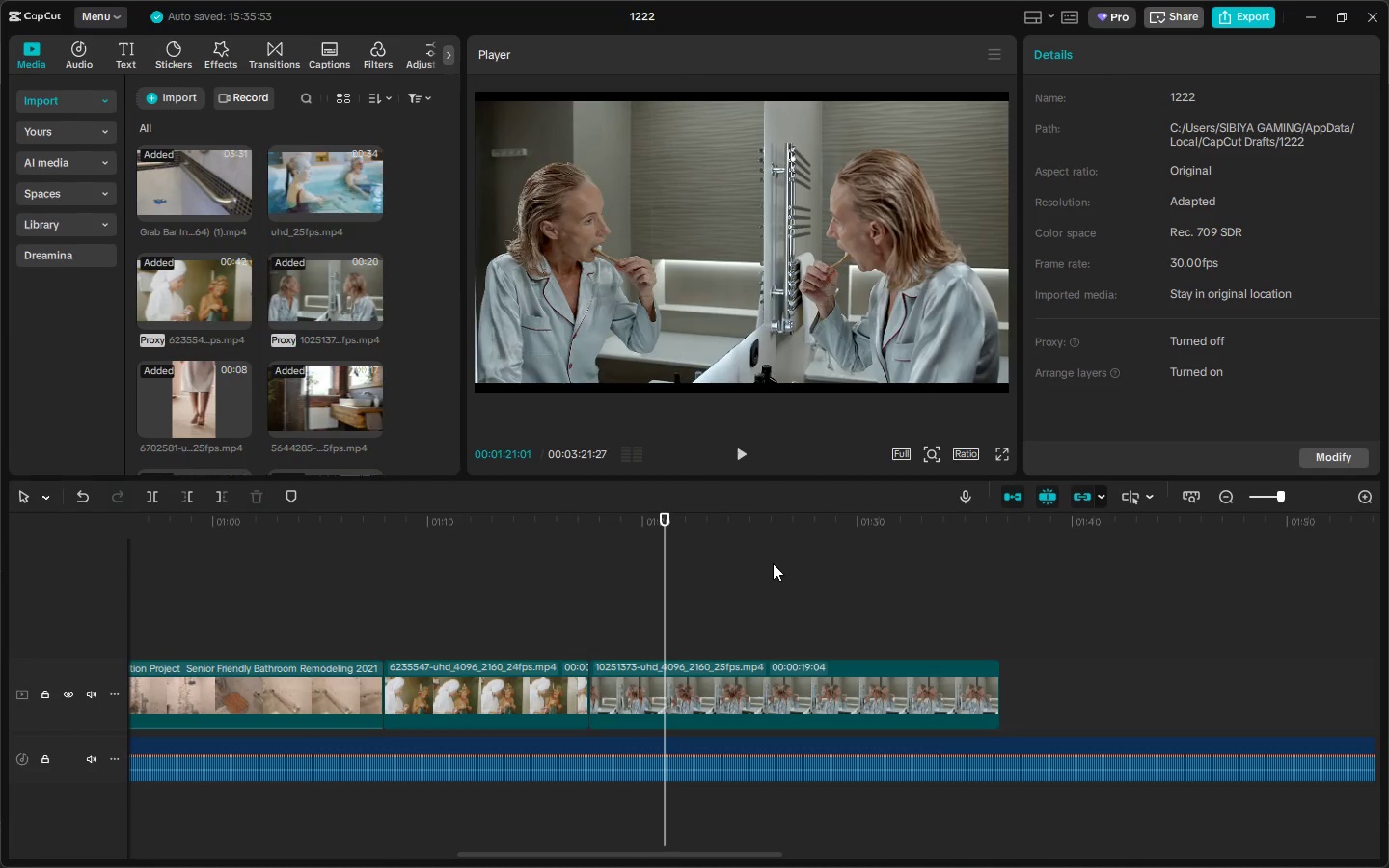 
wait(26.48)
 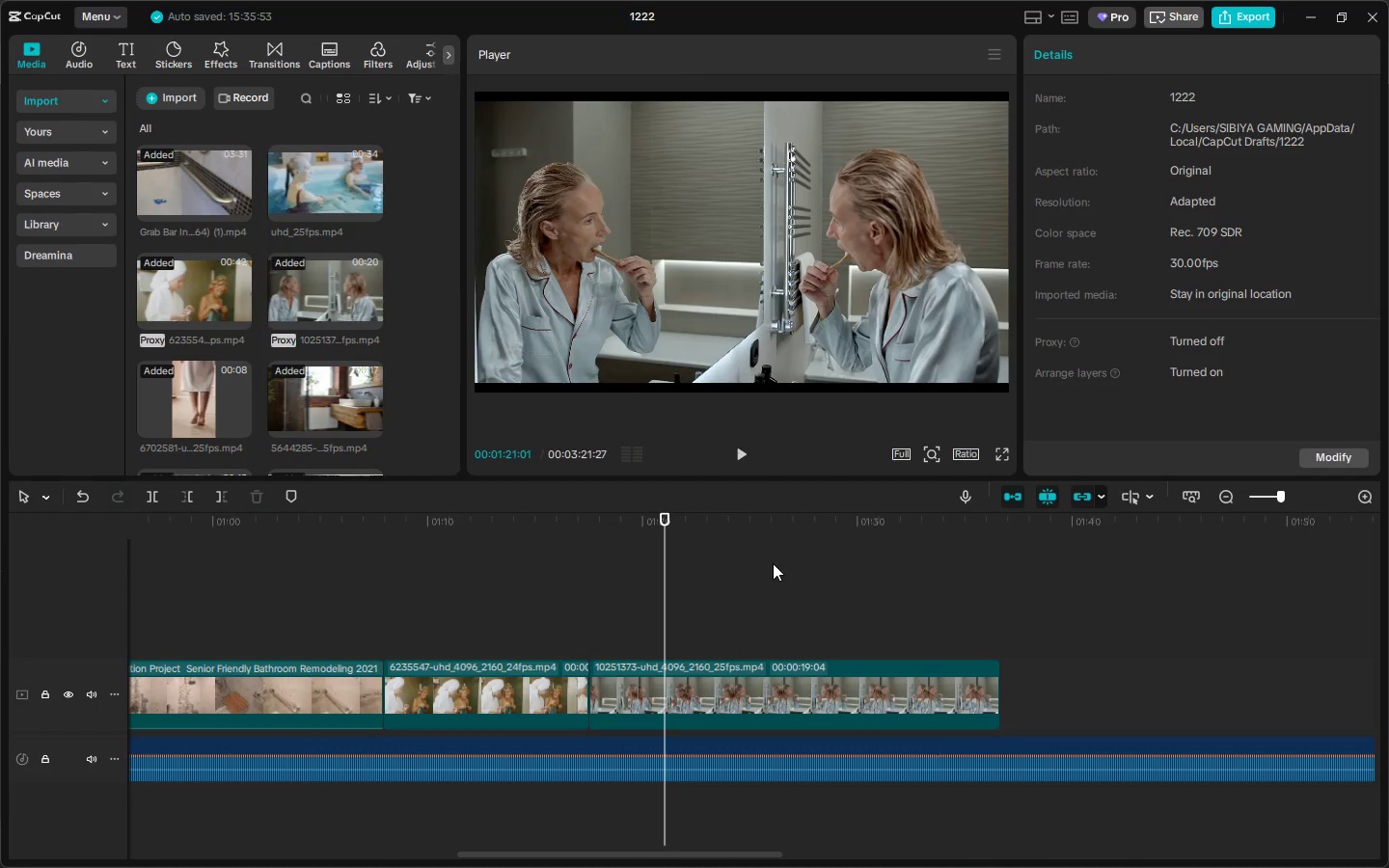 
left_click([519, 455])
 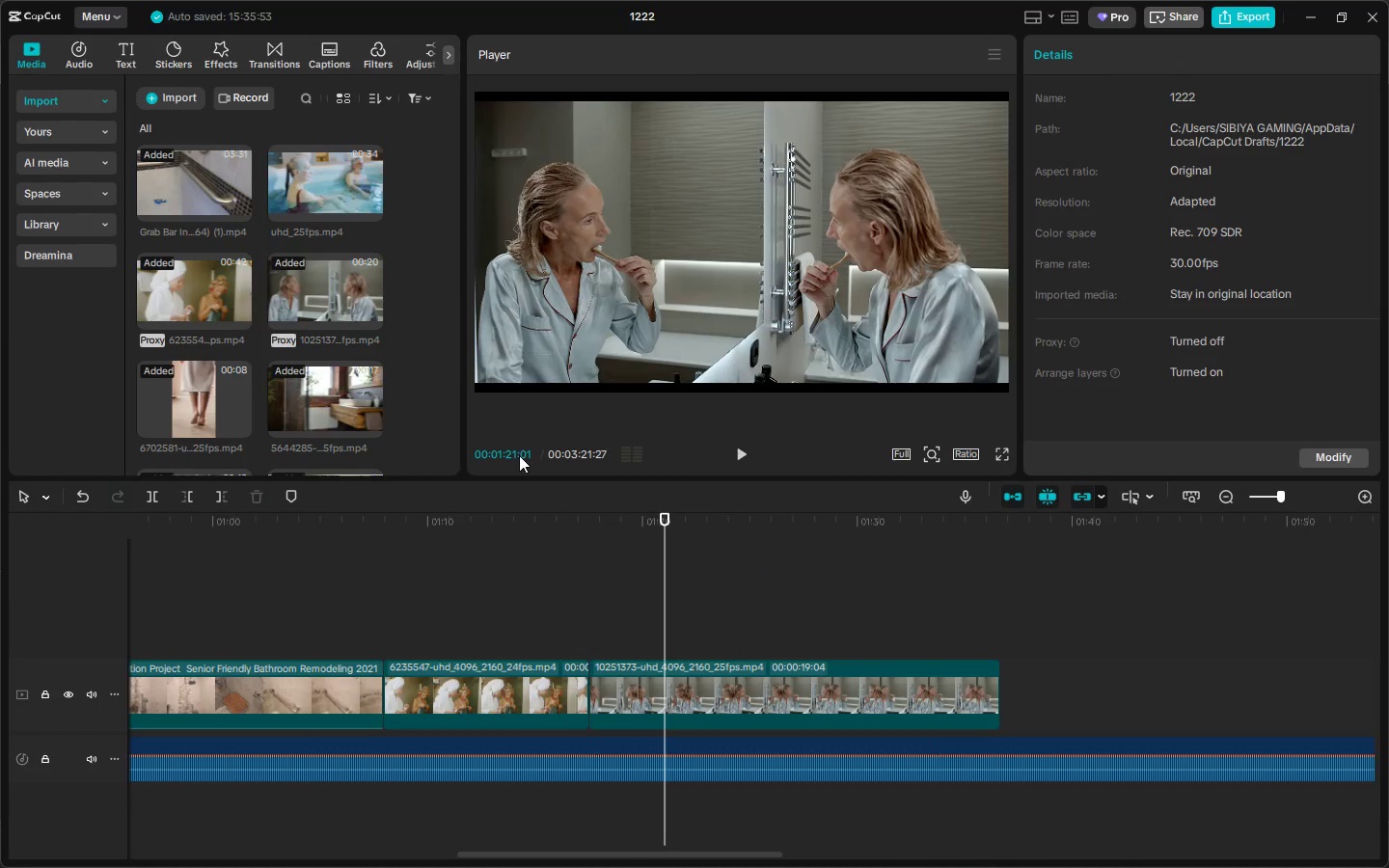 
right_click([519, 455])
 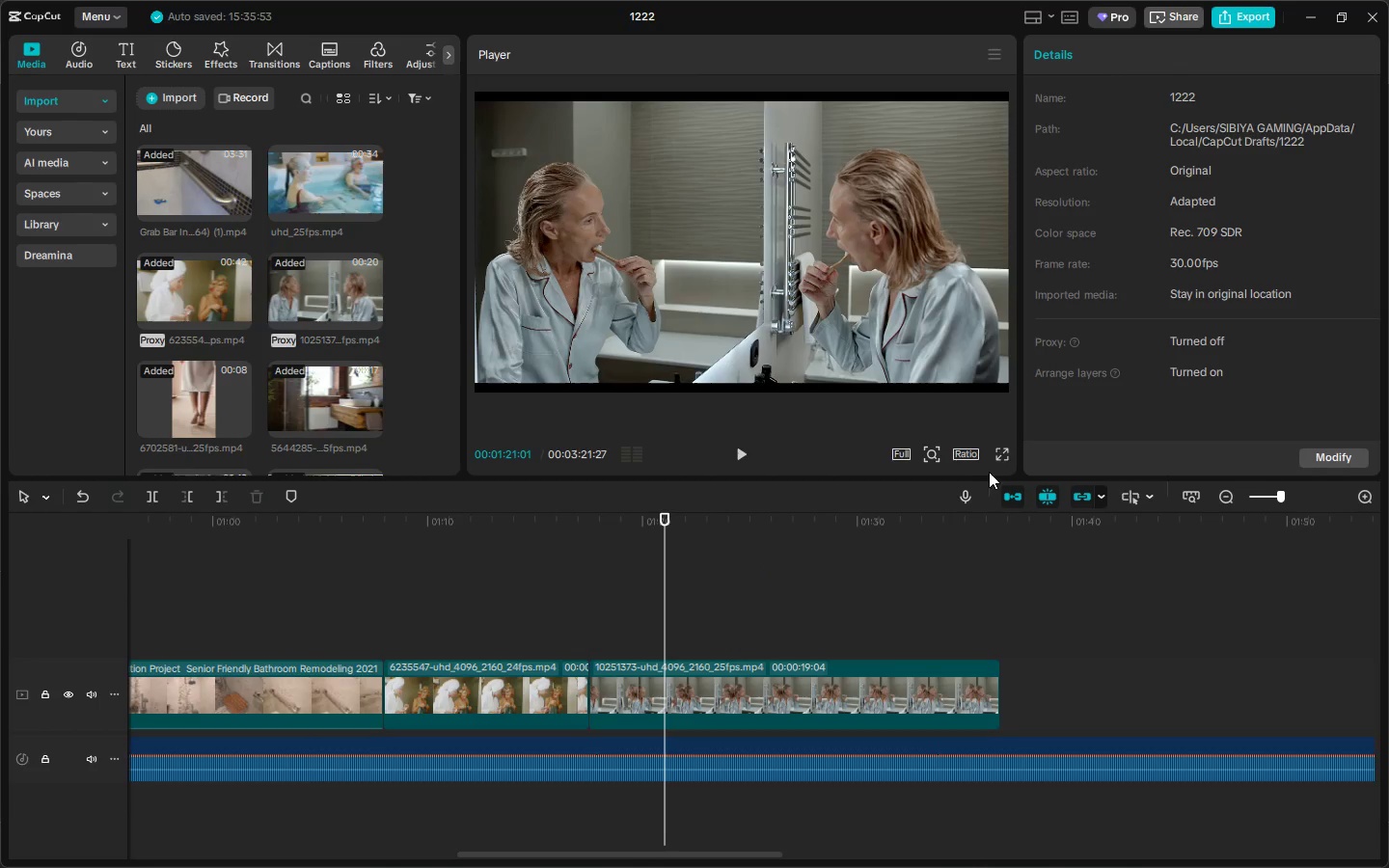 
left_click([969, 459])
 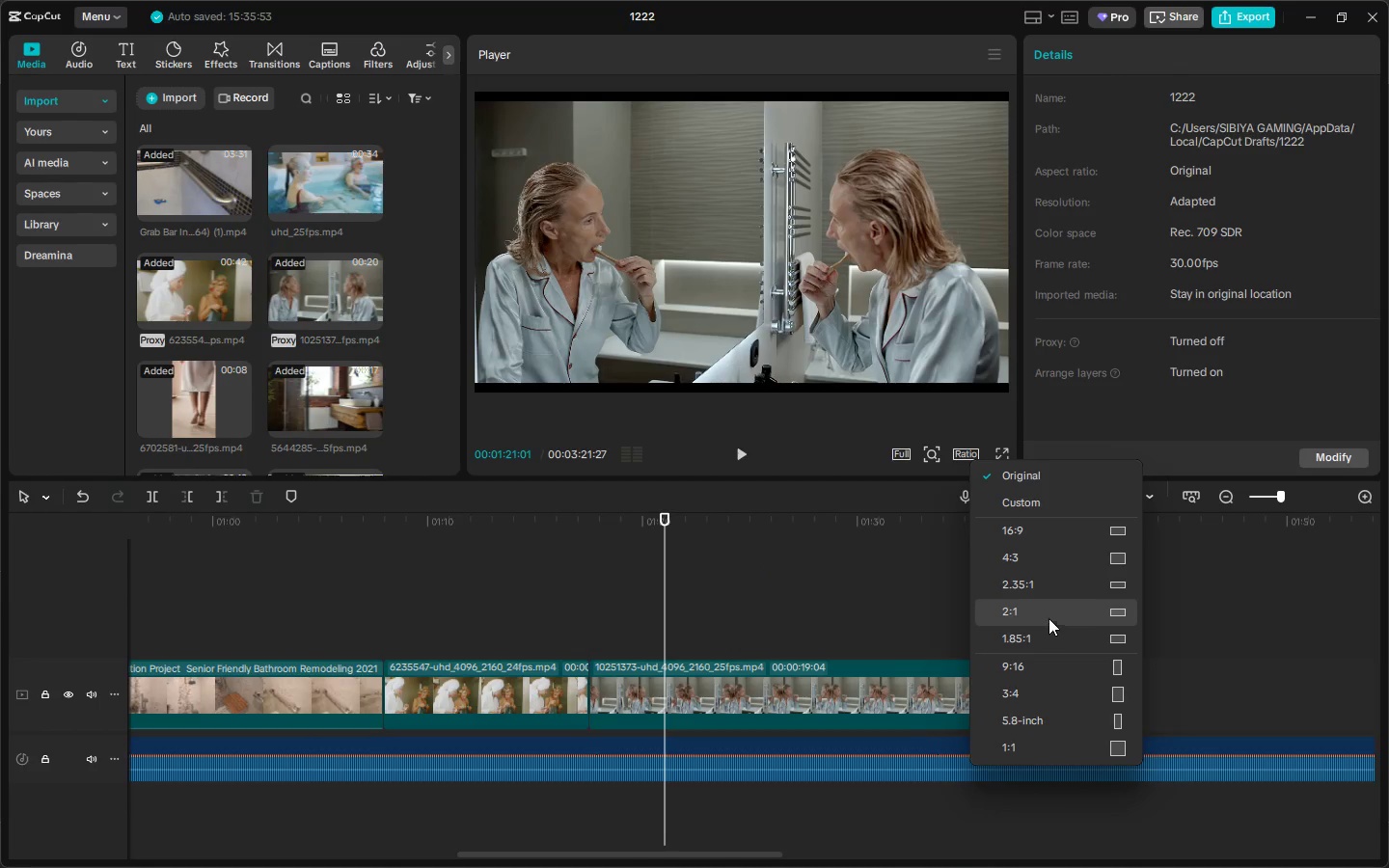 
left_click([1049, 539])
 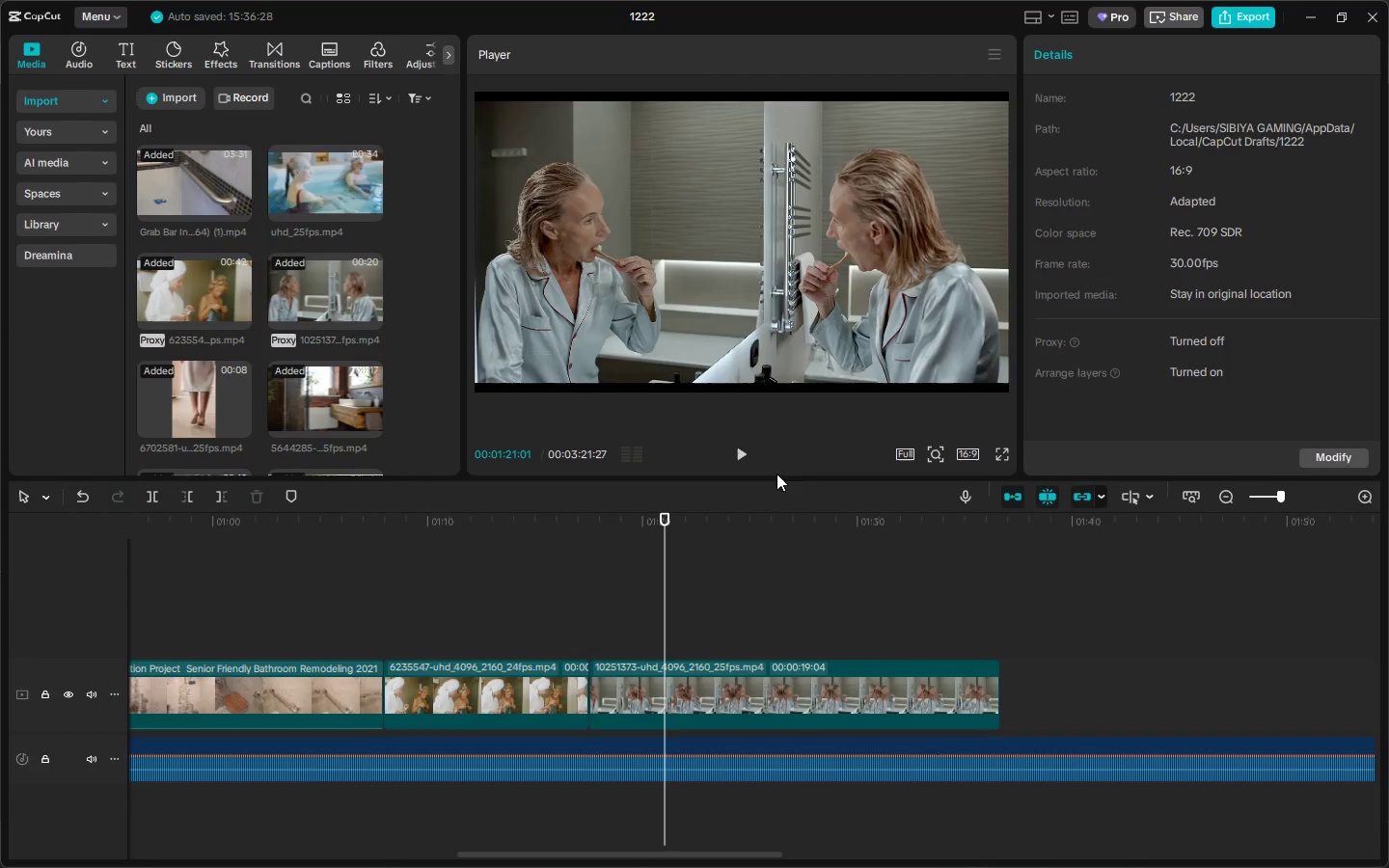 
left_click([755, 314])
 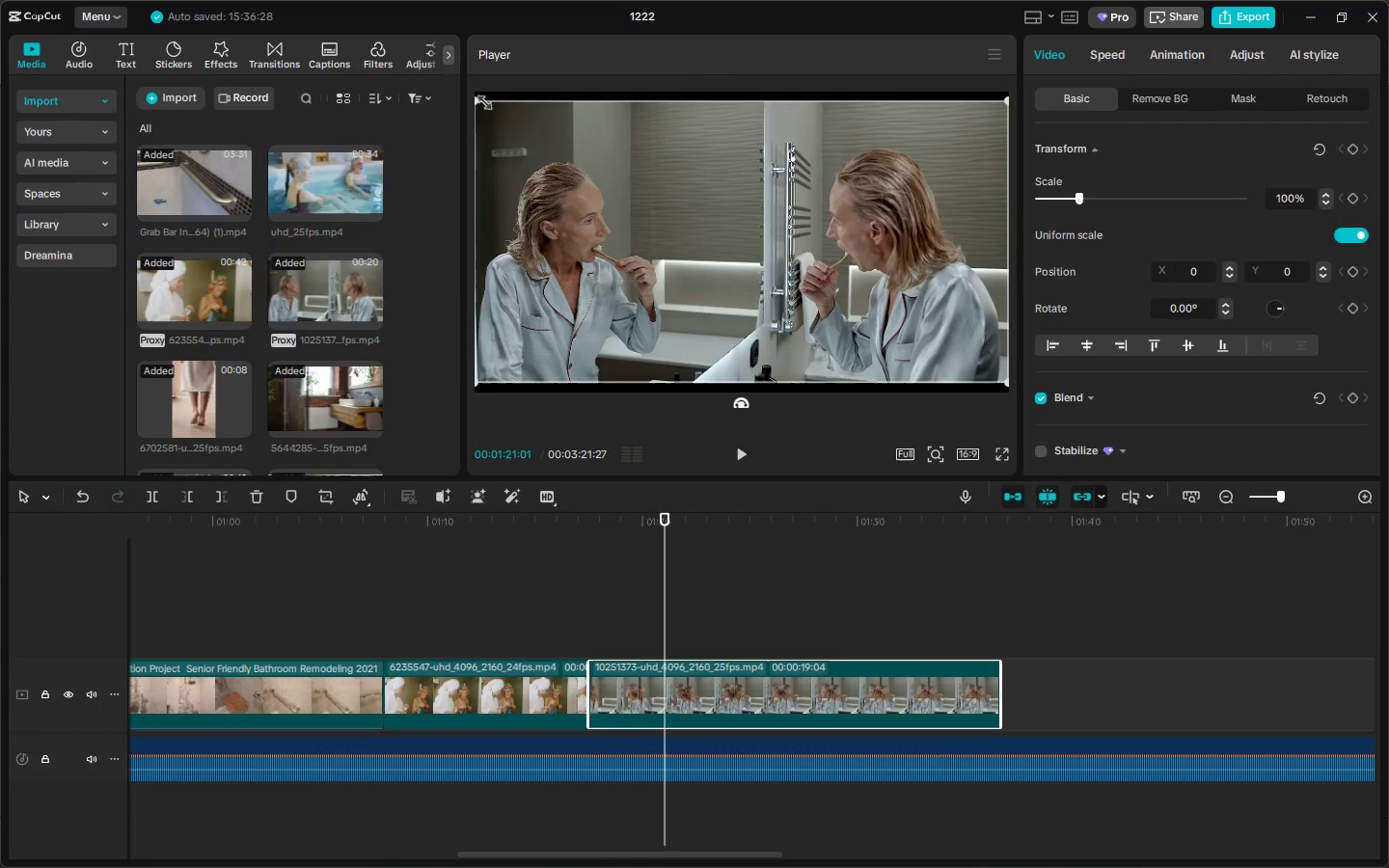 
left_click_drag(start_coordinate=[473, 97], to_coordinate=[454, 75])
 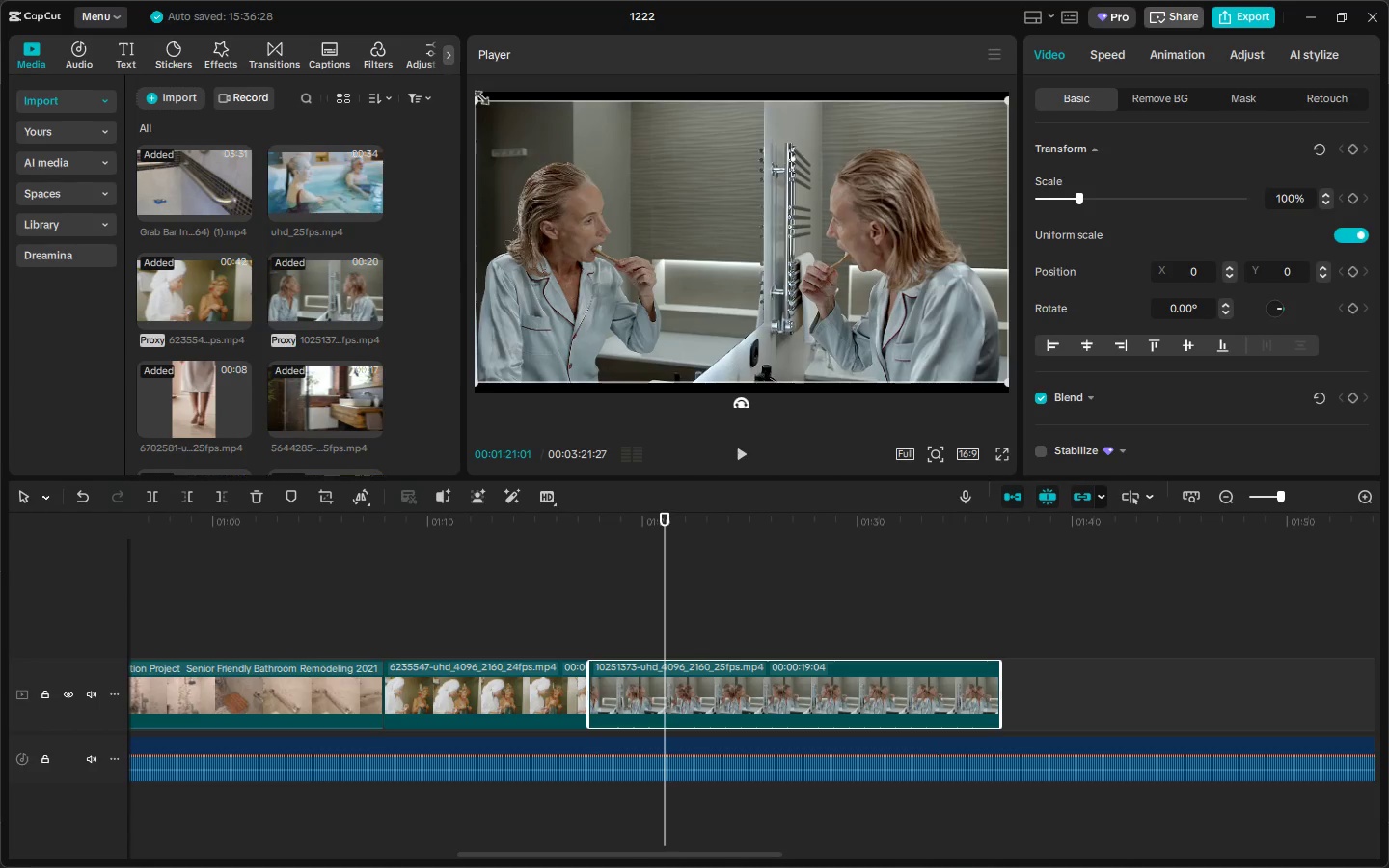 
left_click_drag(start_coordinate=[477, 95], to_coordinate=[461, 85])
 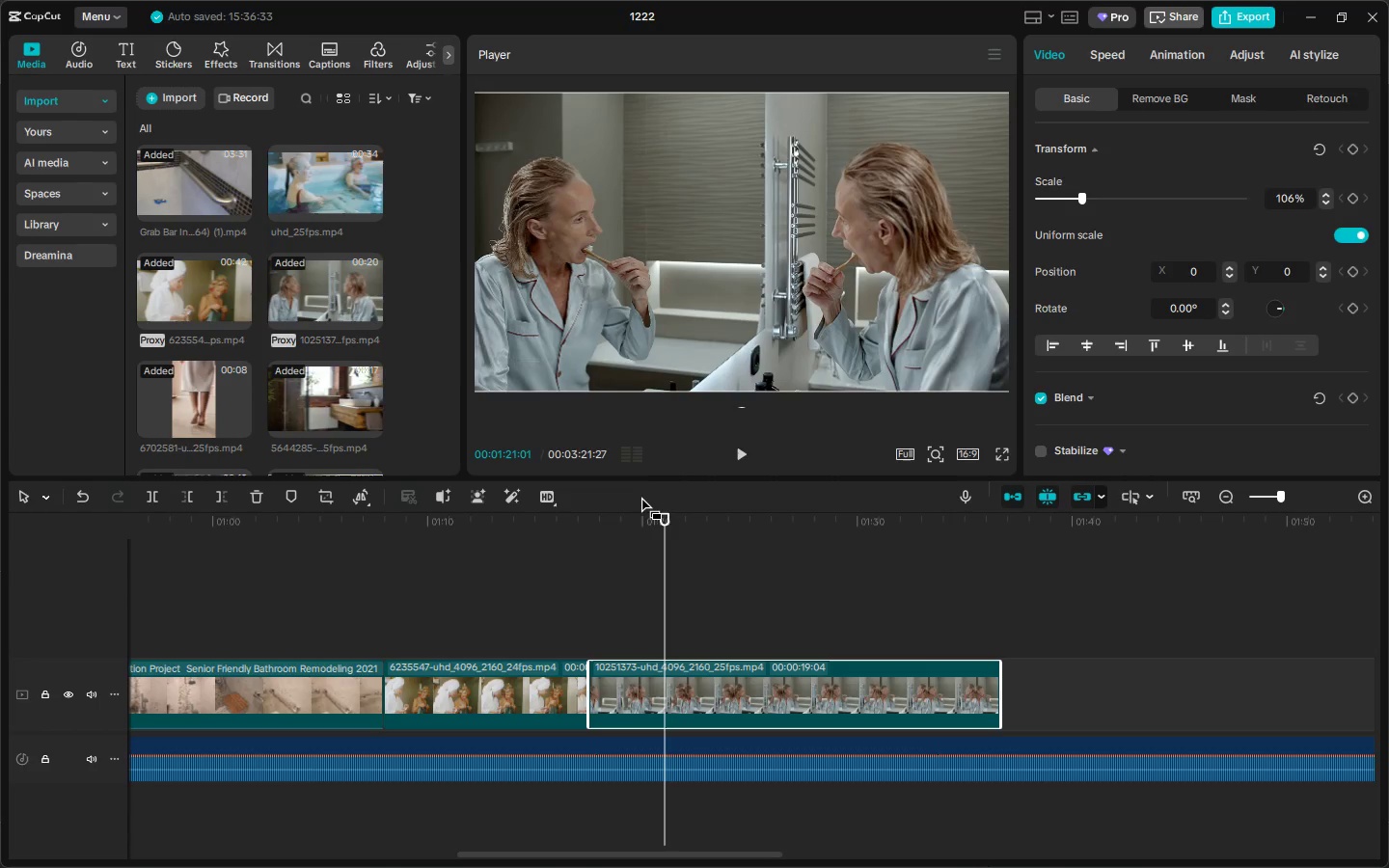 
key(Space)
 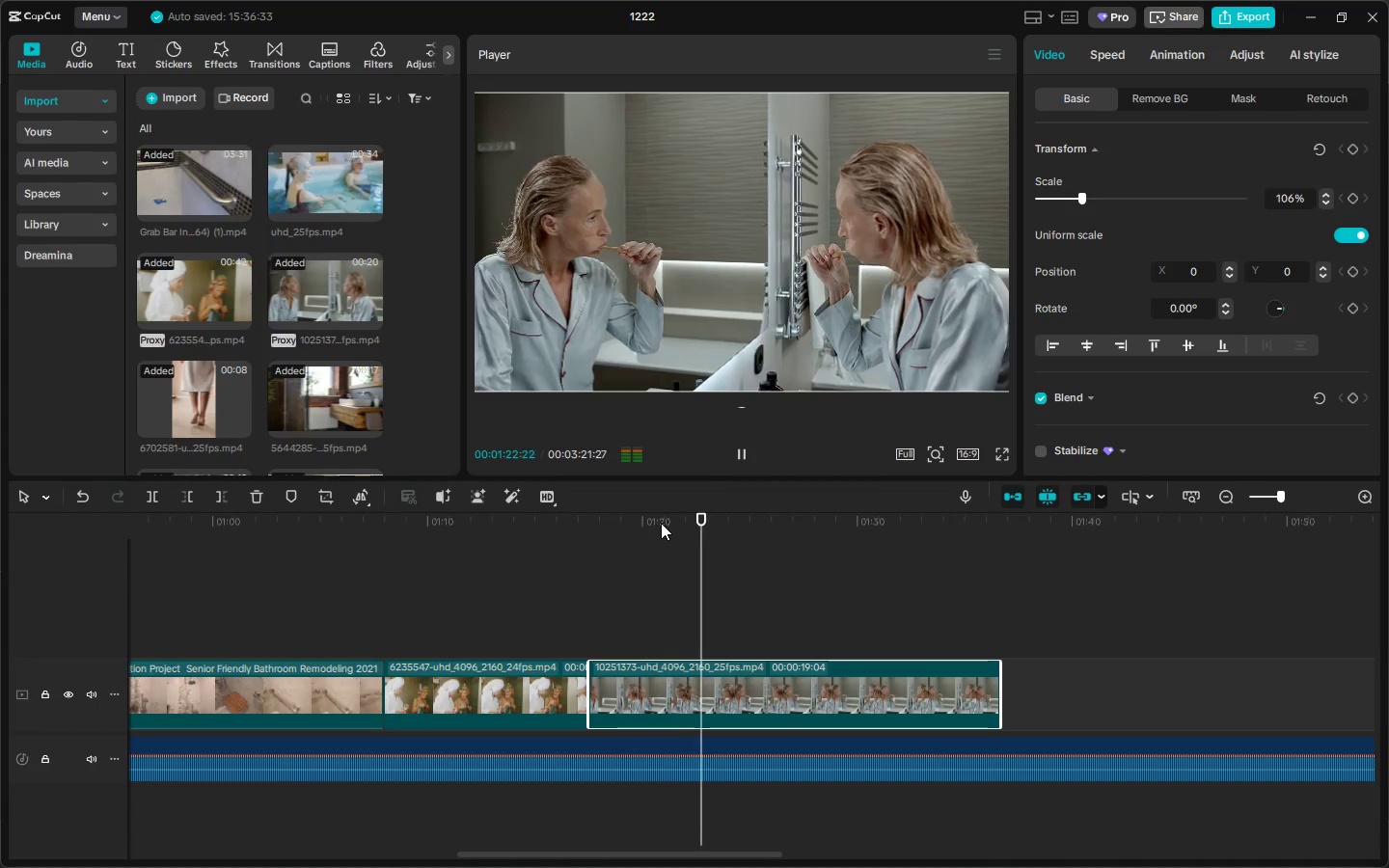 
key(Space)
 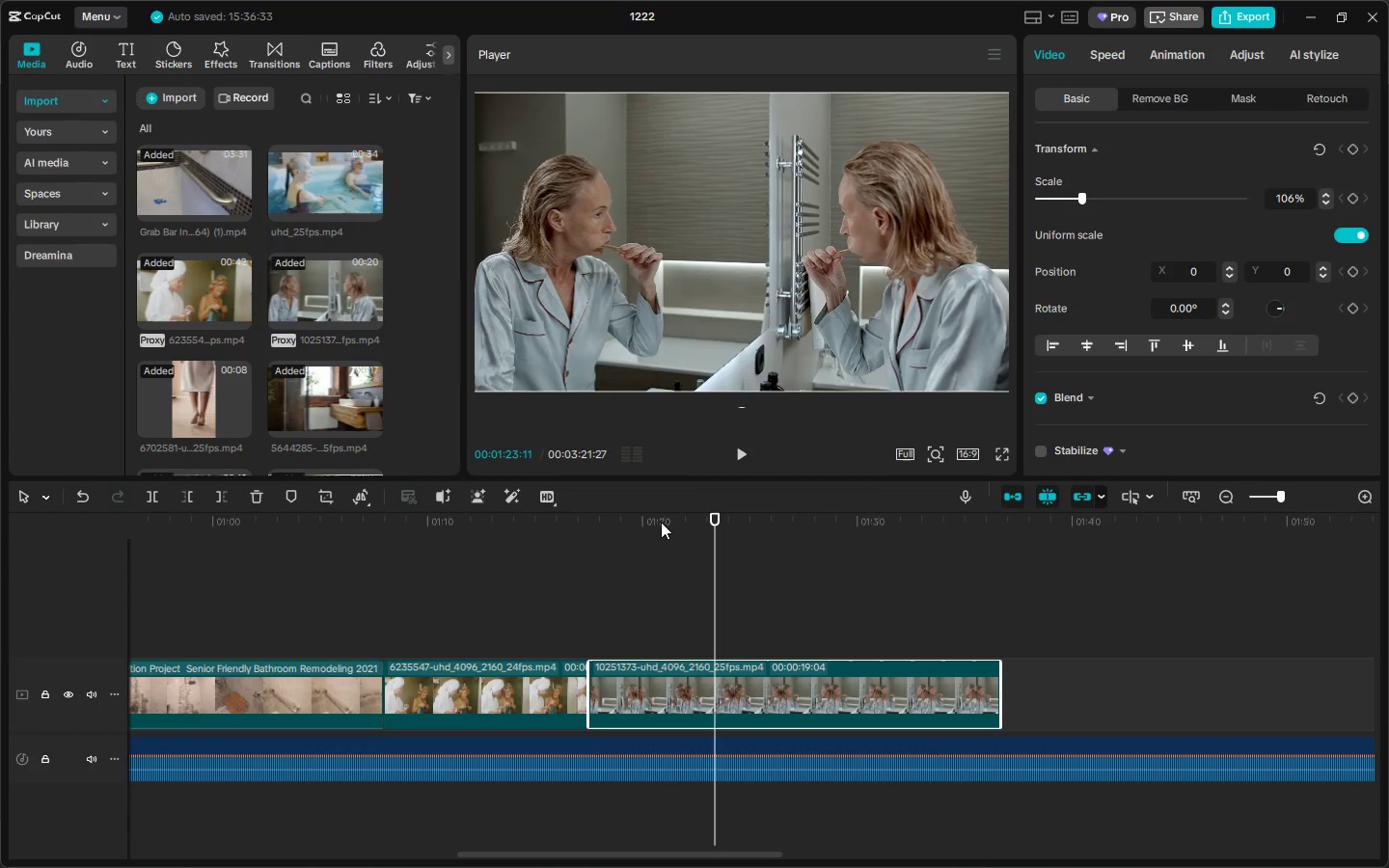 
key(Space)
 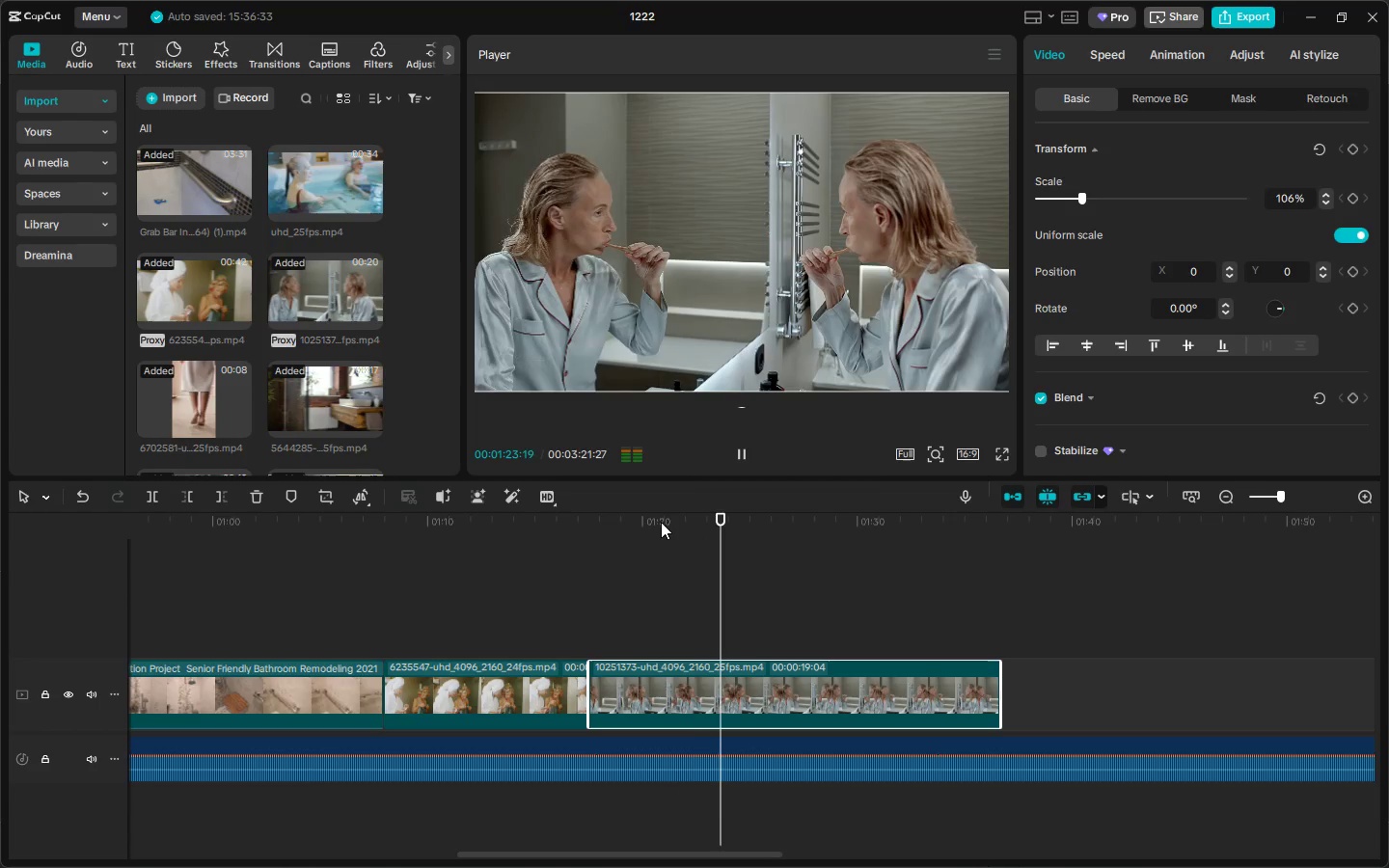 
key(Space)
 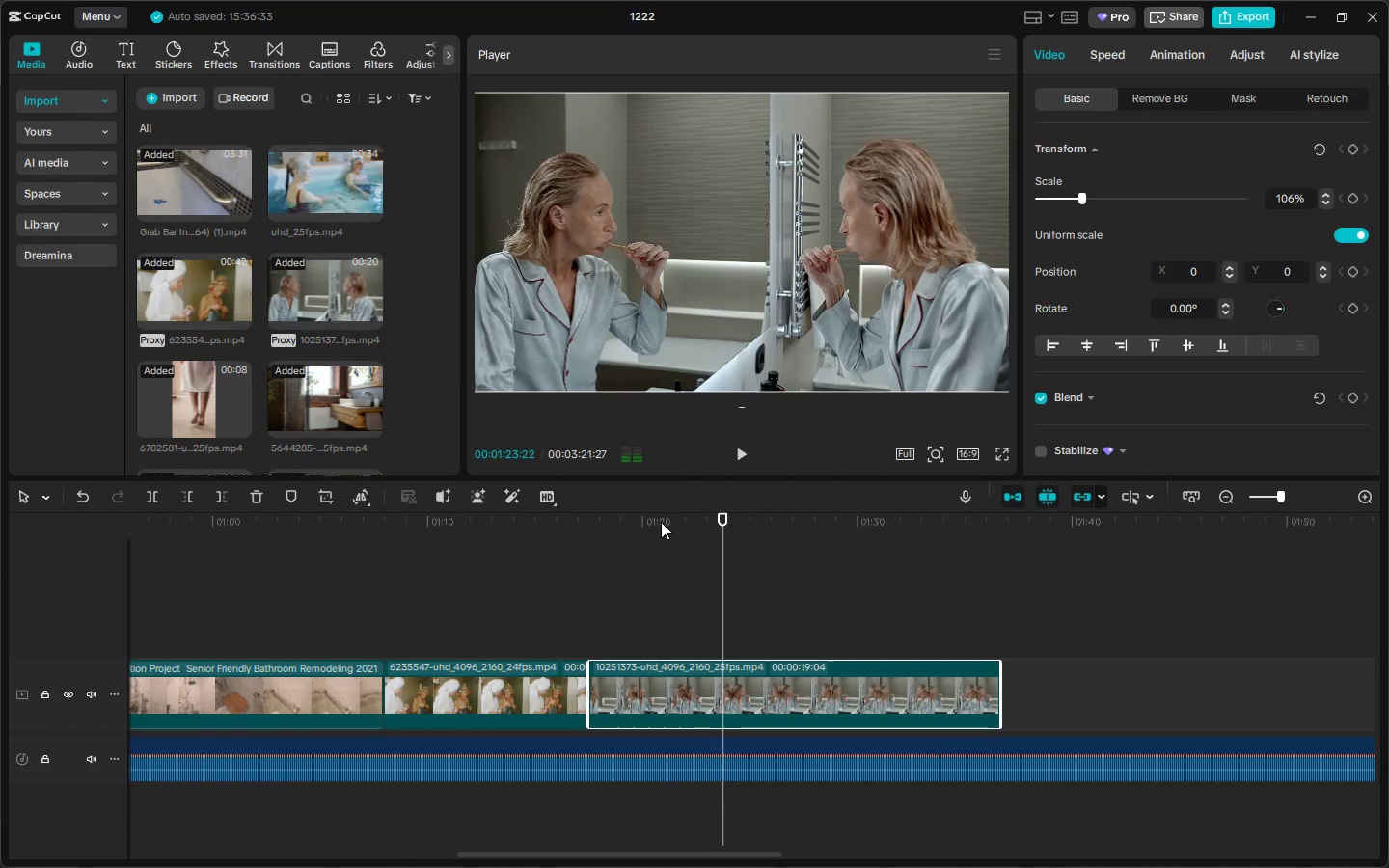 
key(Space)
 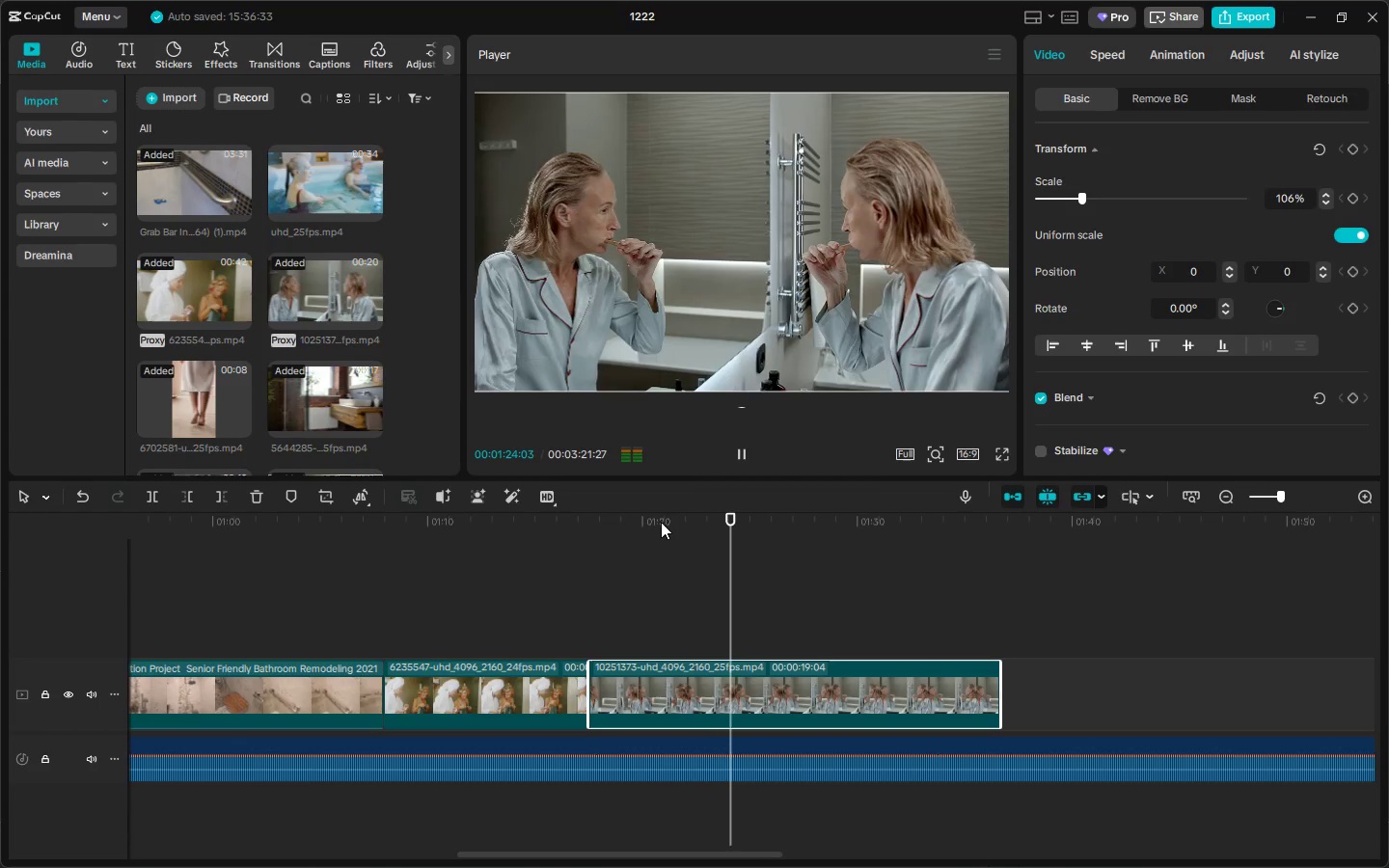 
key(Space)
 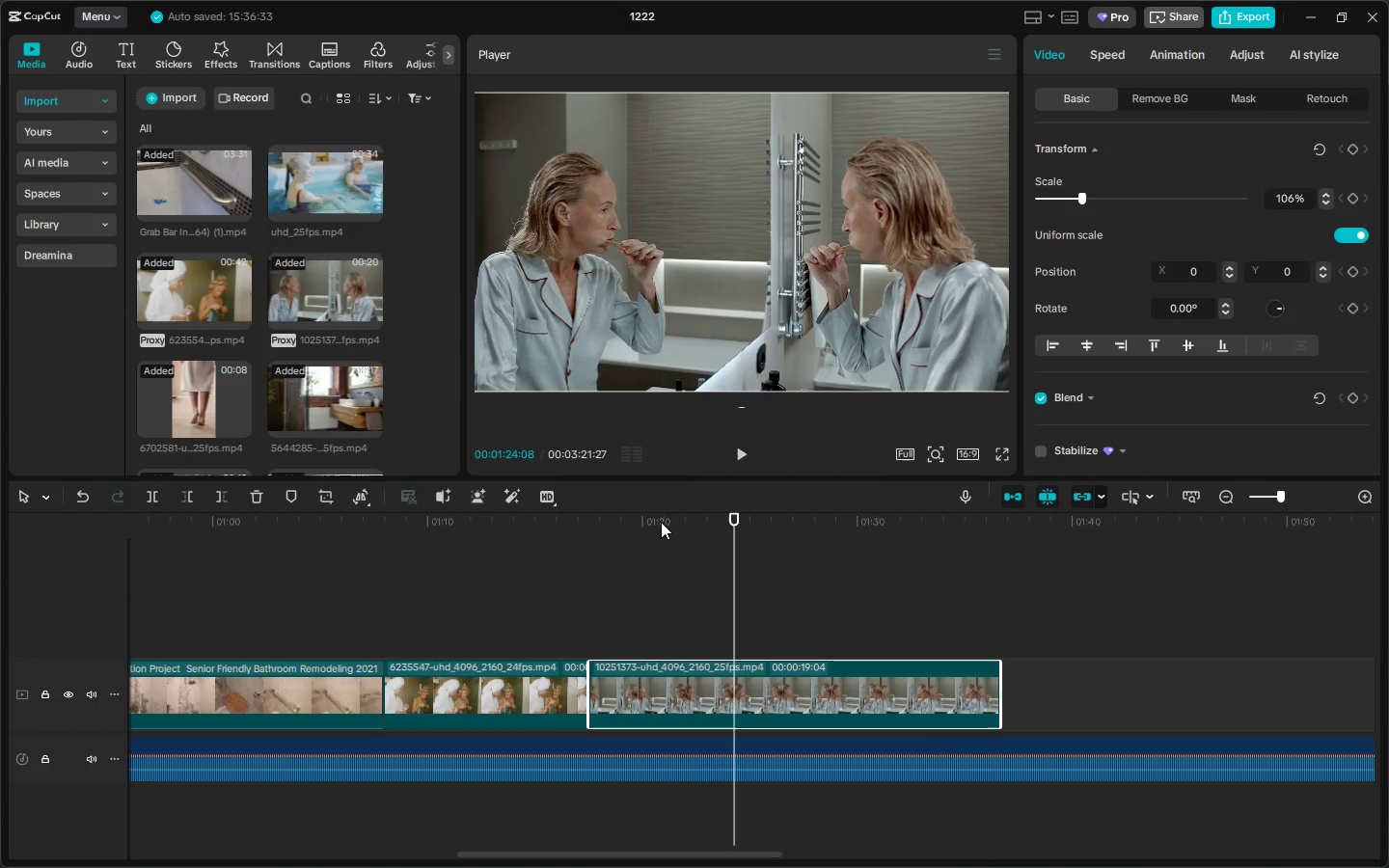 
key(Space)
 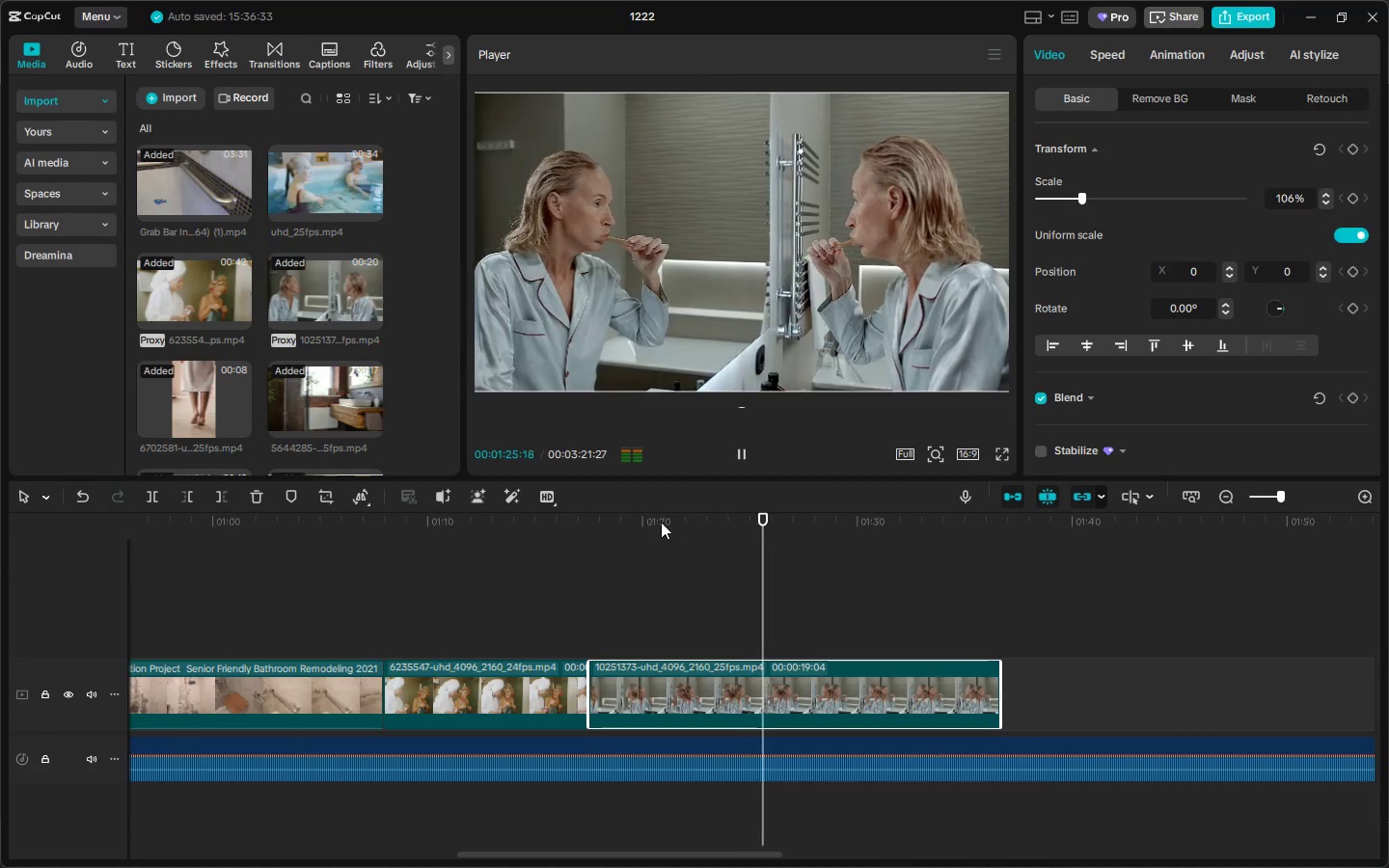 
key(Space)
 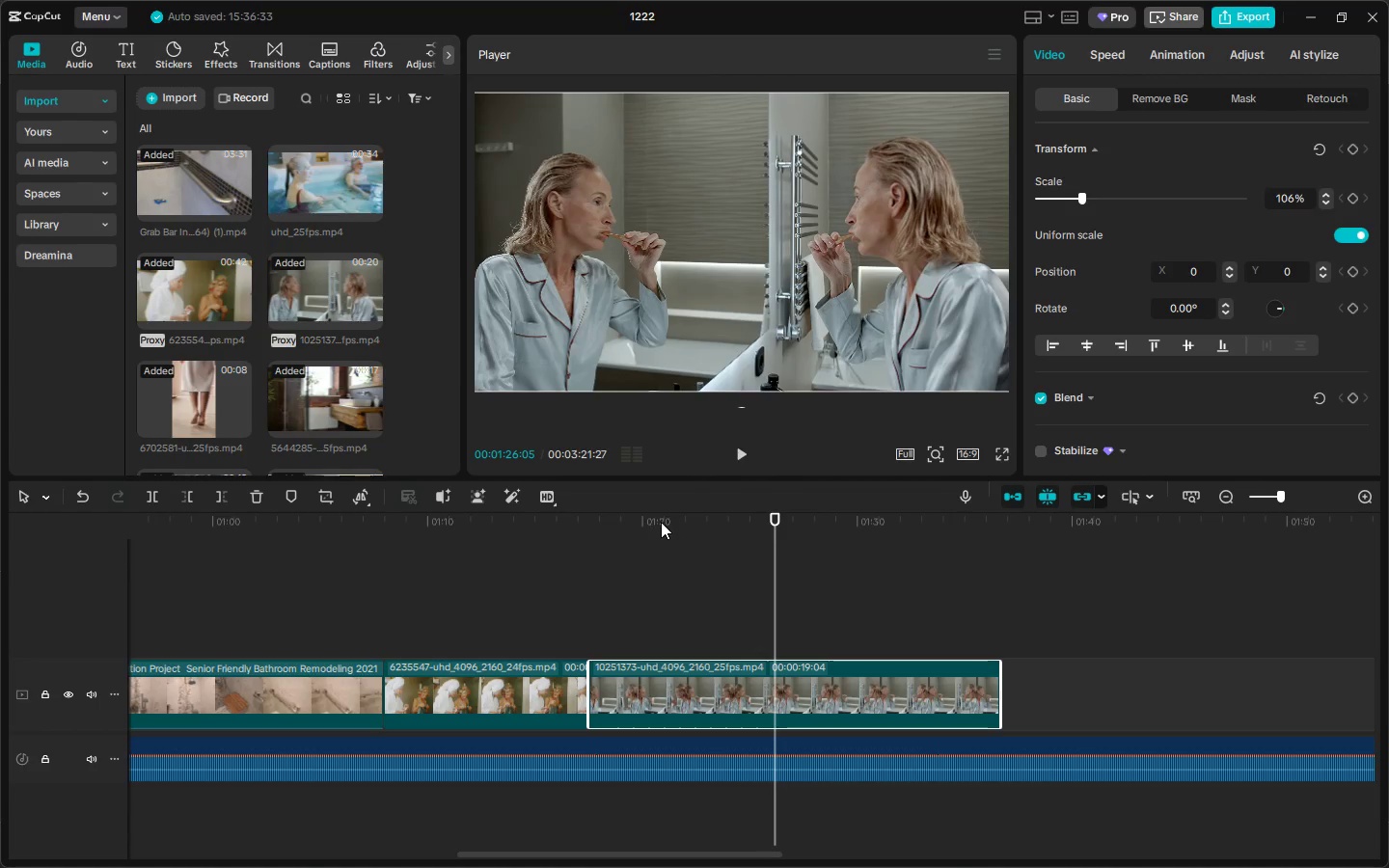 
key(Space)
 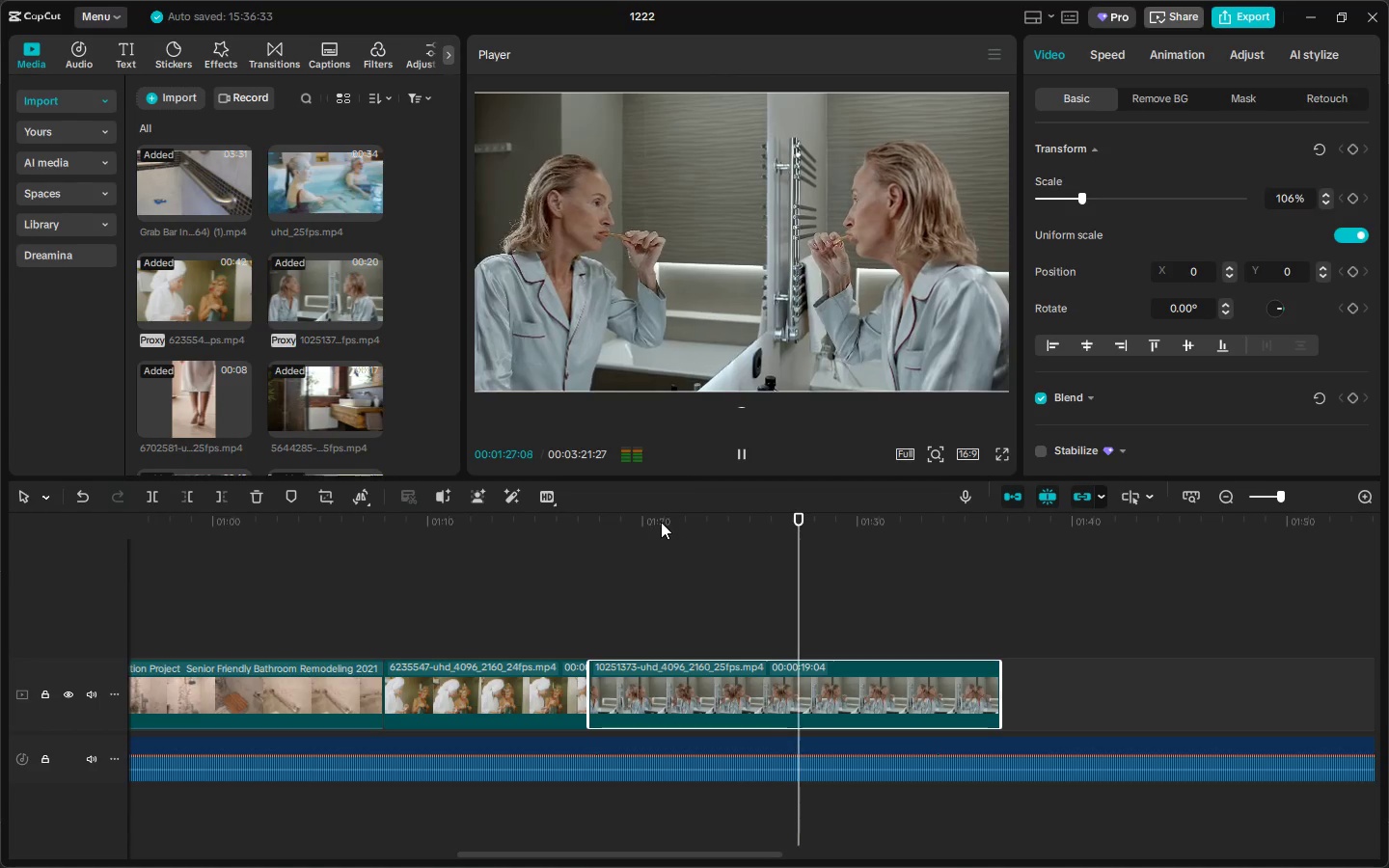 
key(Space)
 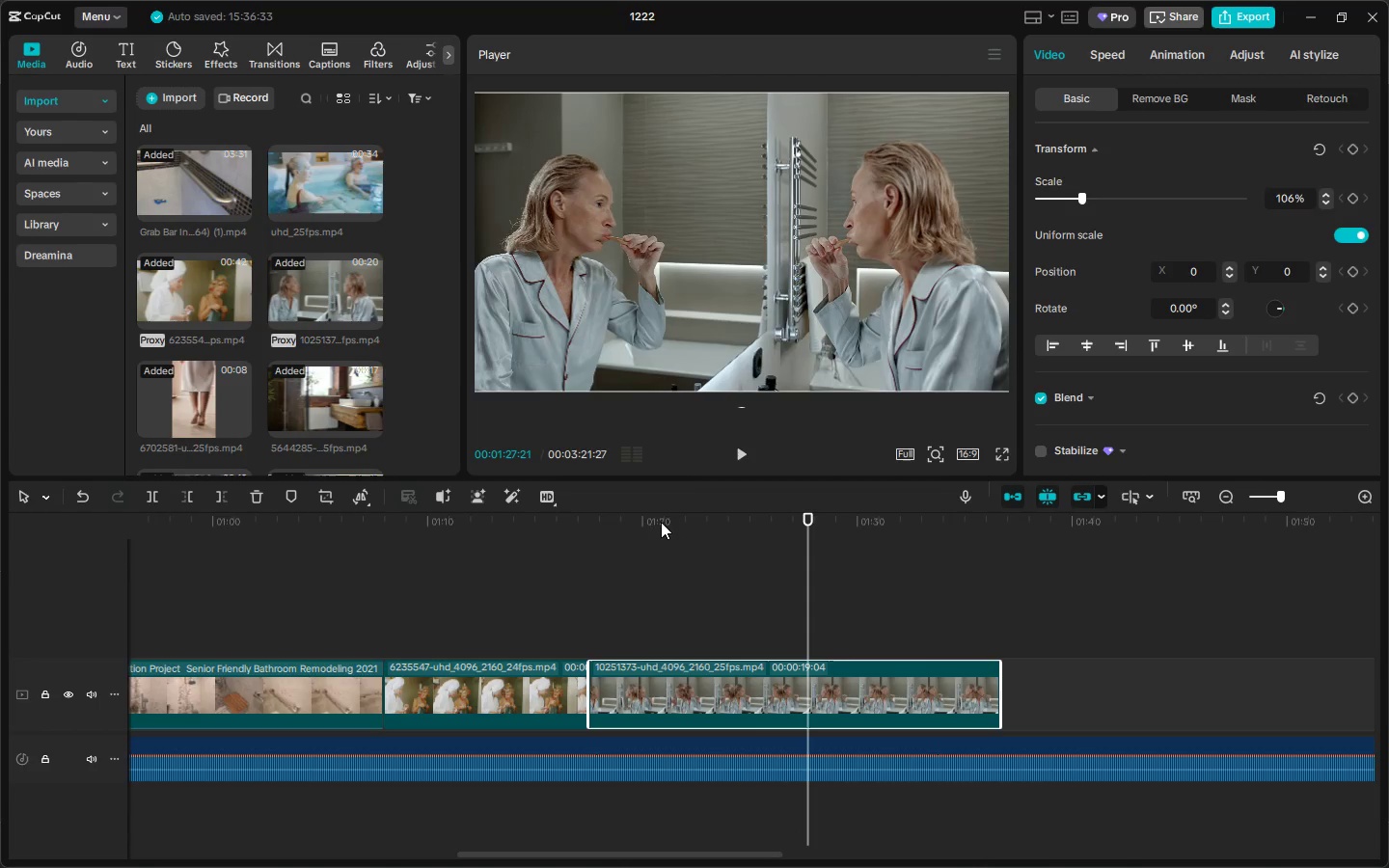 
key(Space)
 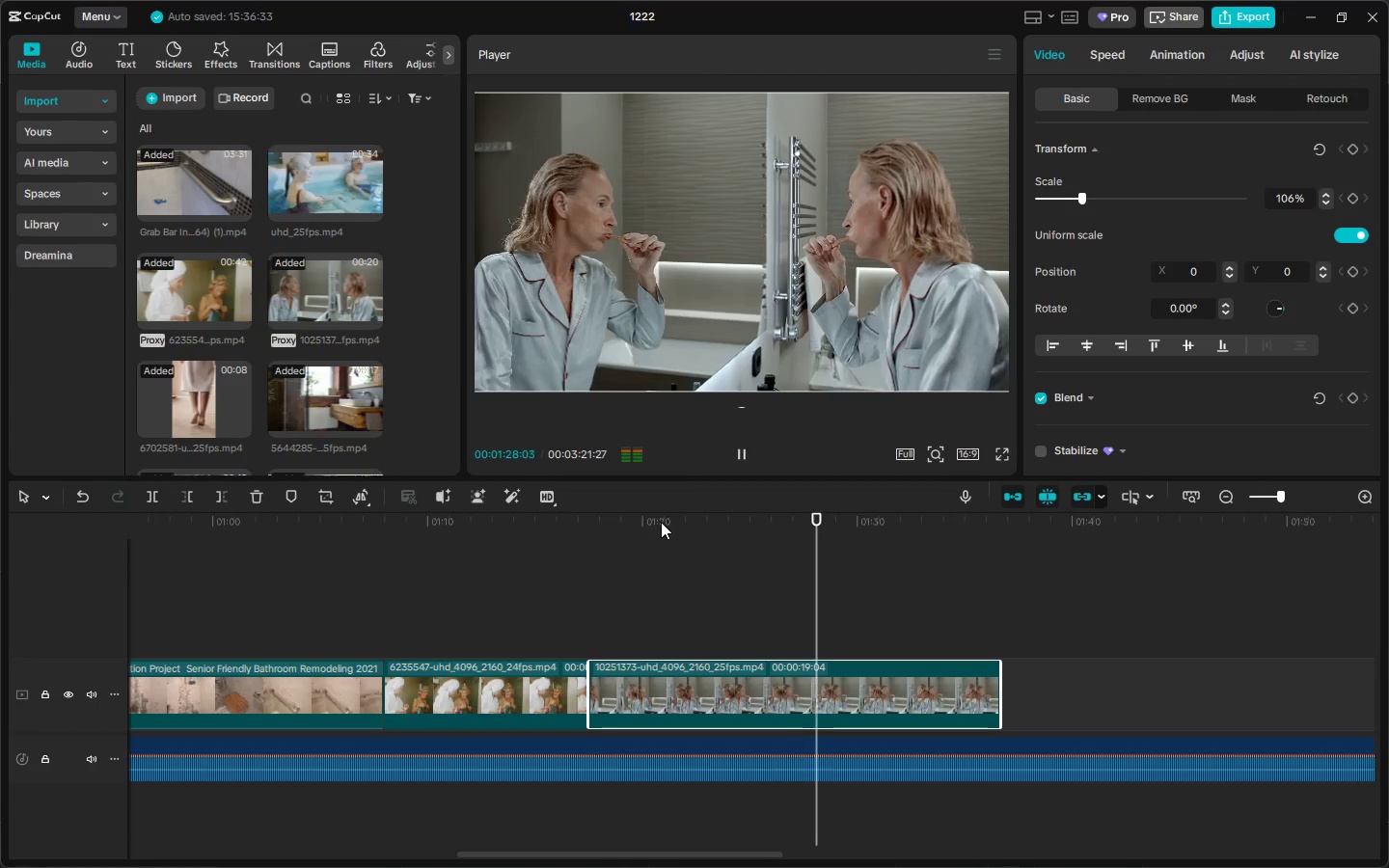 
key(Space)
 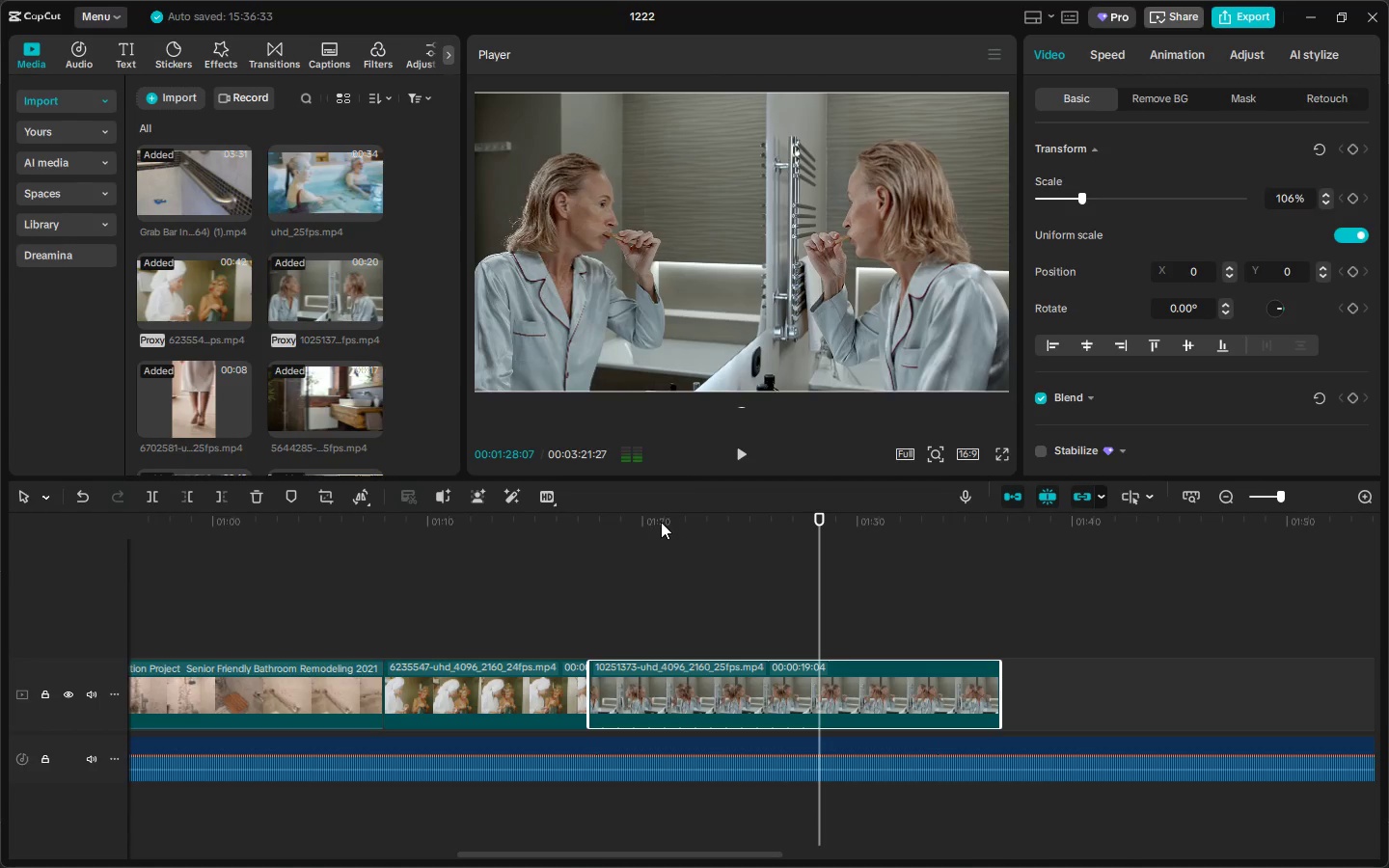 
key(Alt+Tab)
 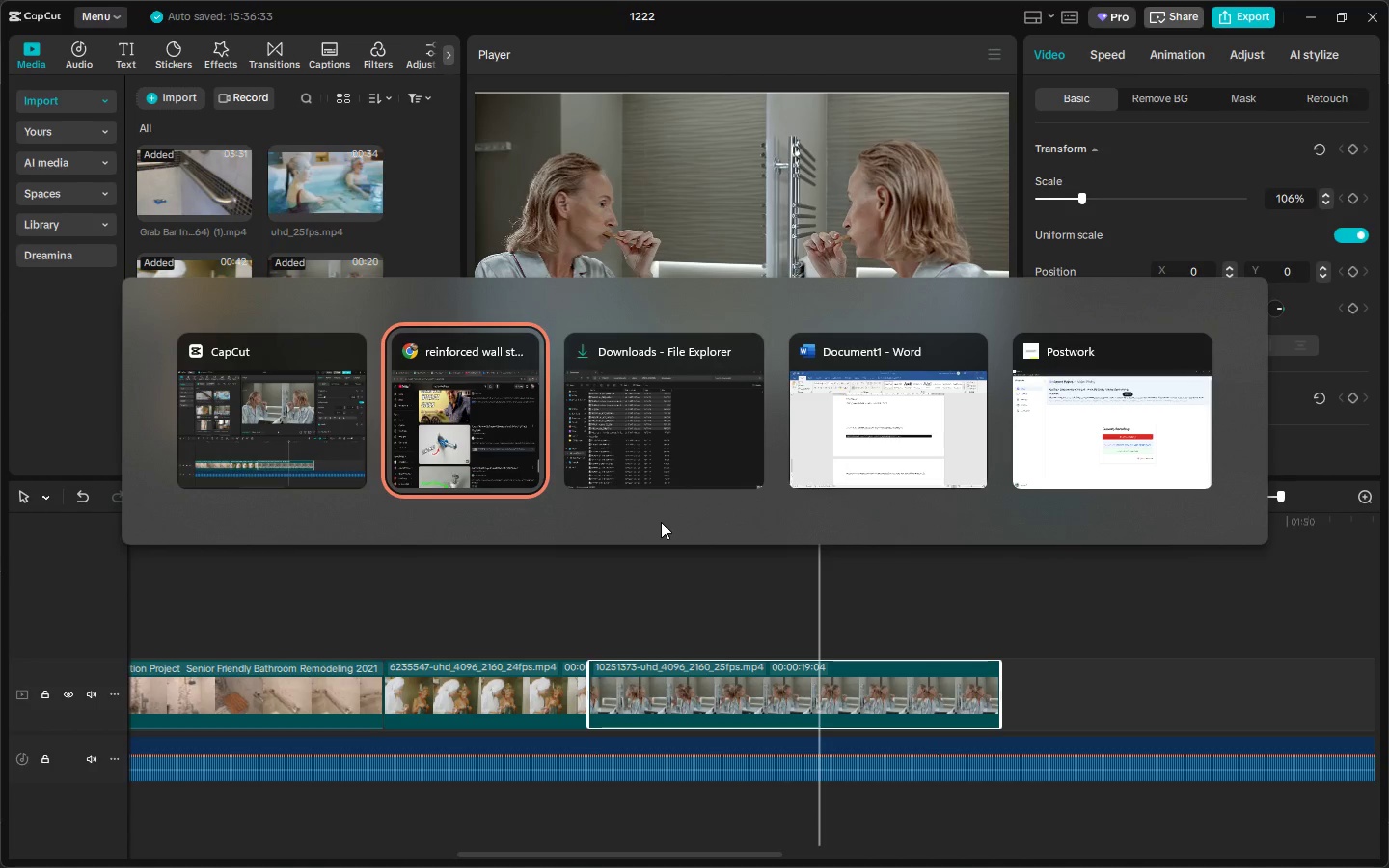 
key(Alt+Tab)
 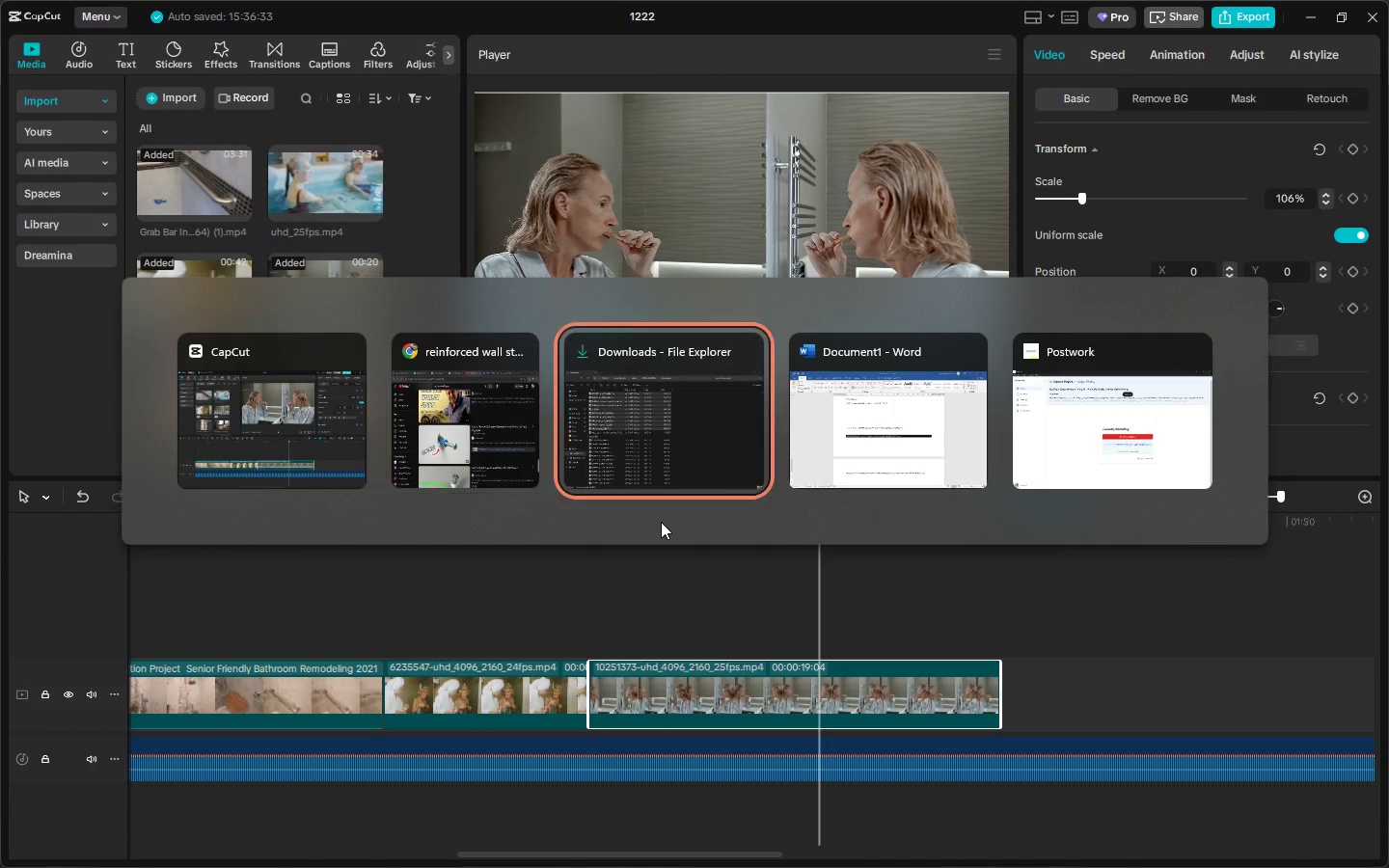 
key(Alt+Tab)
 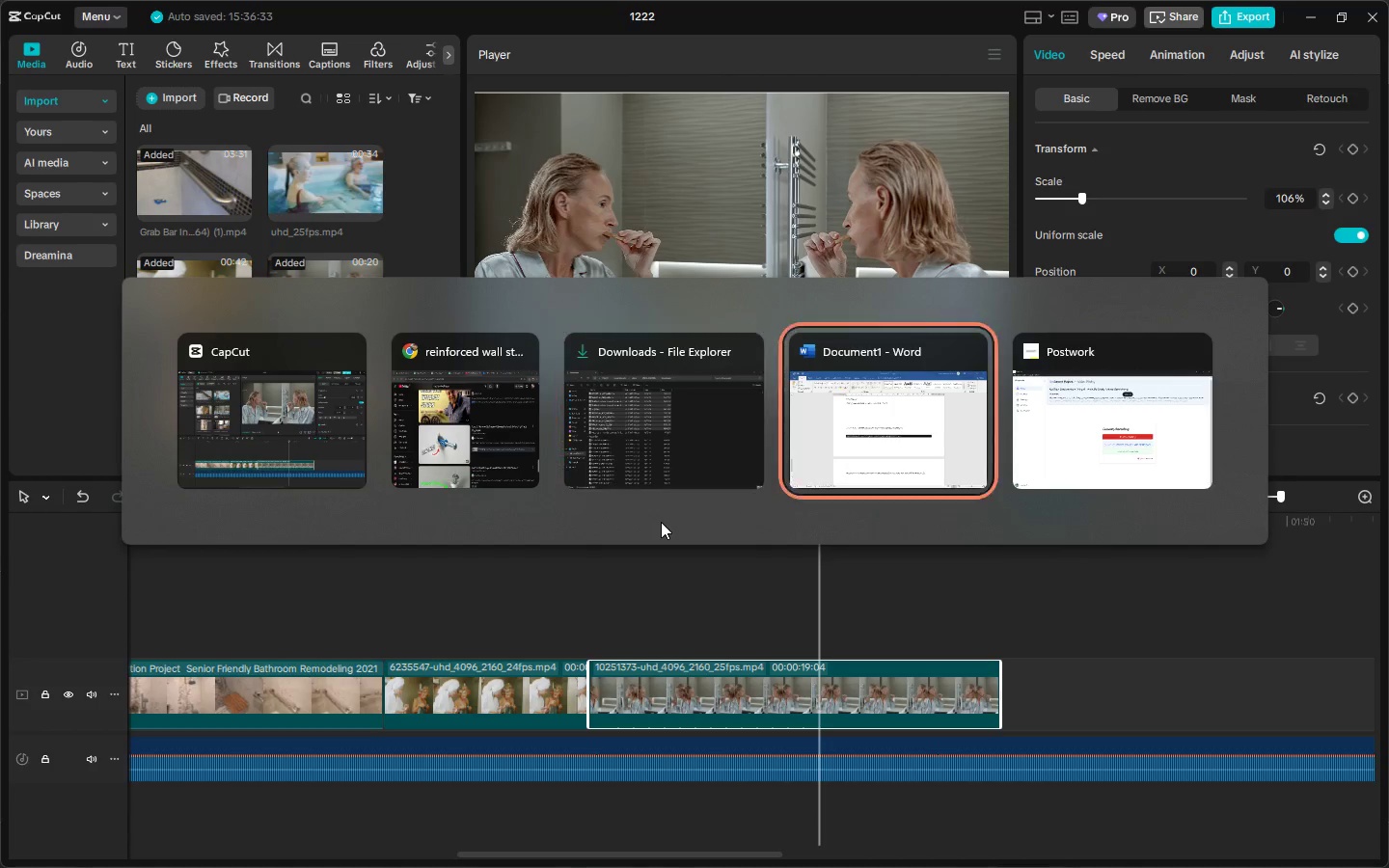 
key(Alt+Tab)